 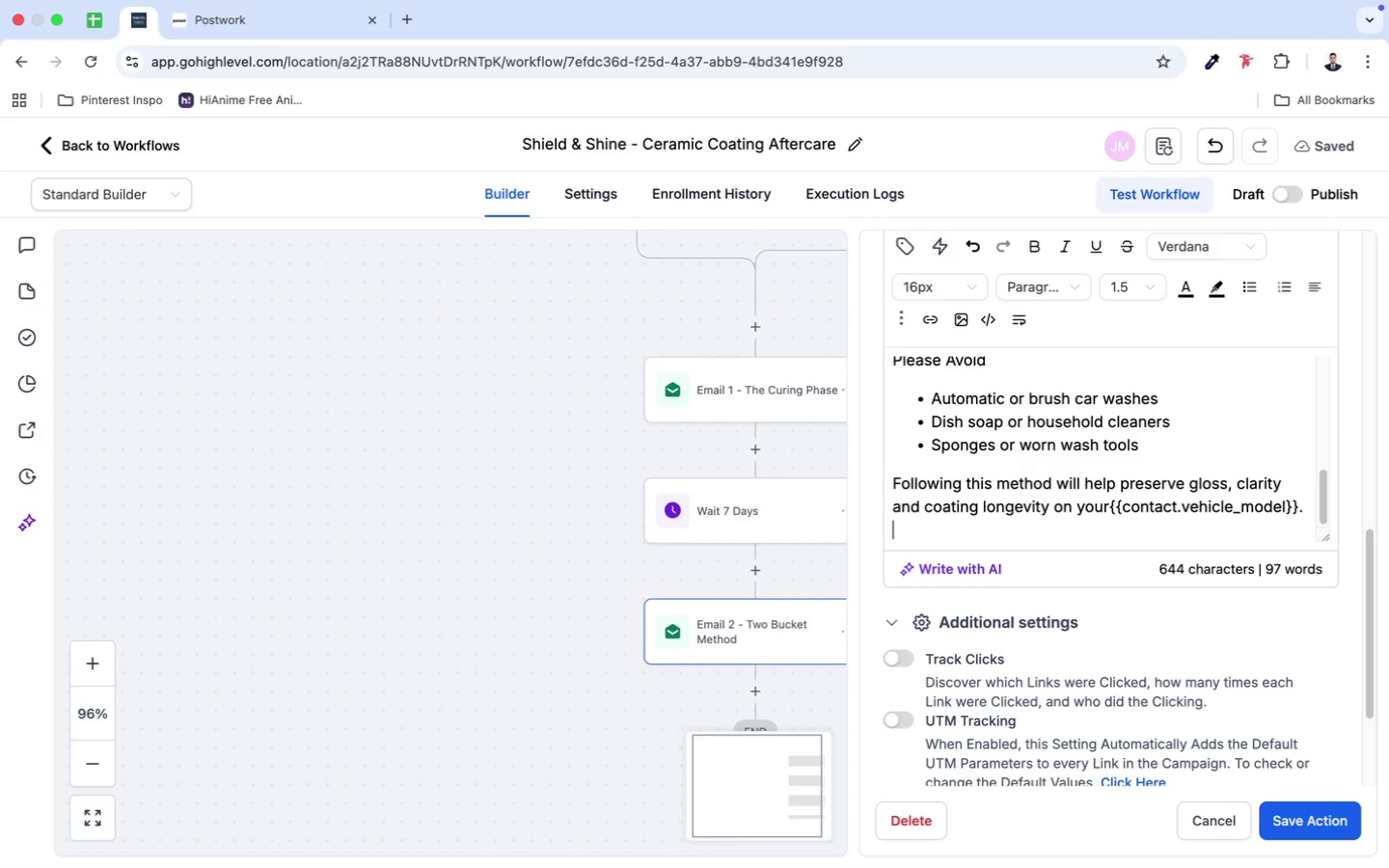 
key(Enter)
 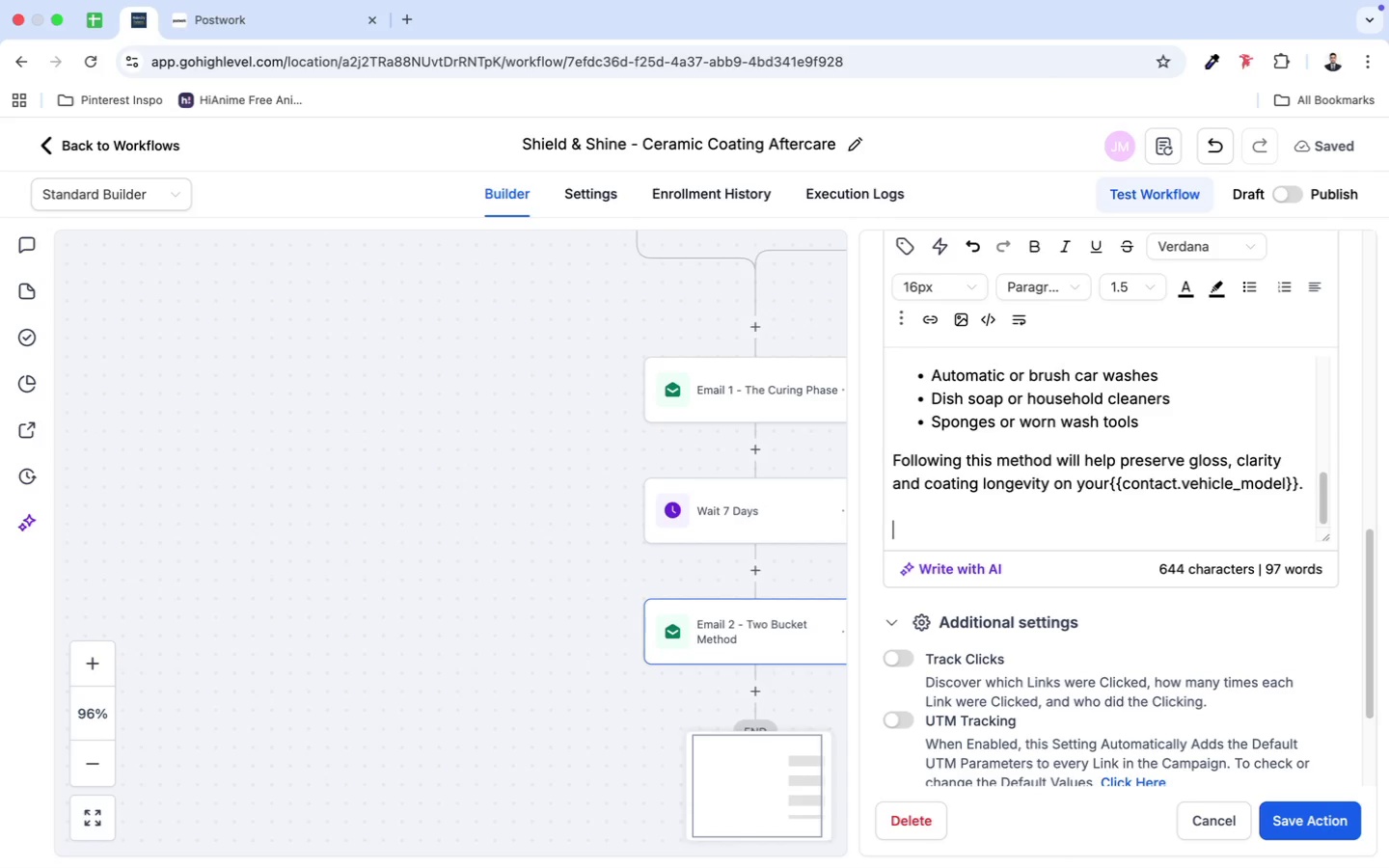 
key(Enter)
 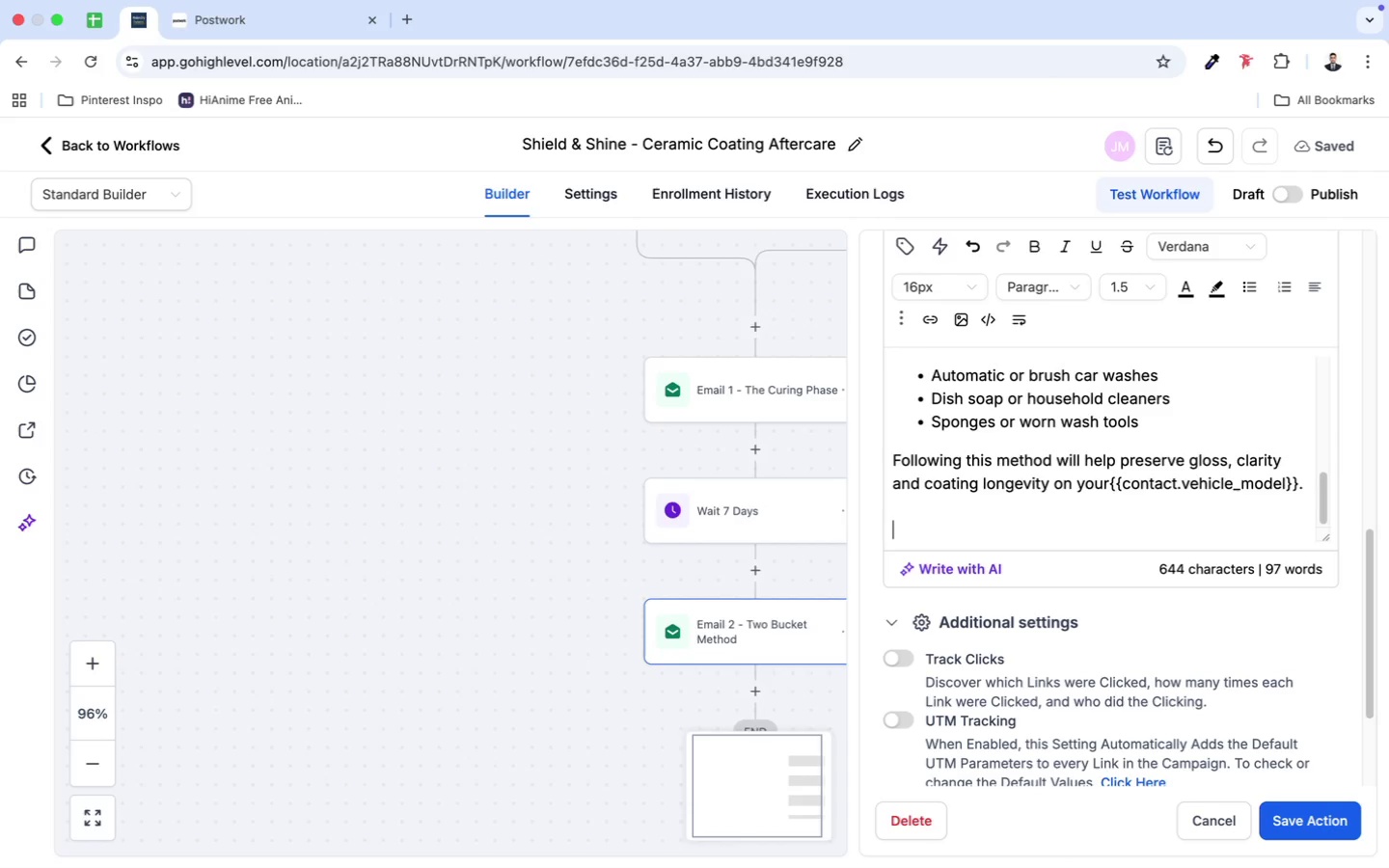 
type(If you have questions about prof)
key(Backspace)
type(ducts or technique )
key(Backspace)
type(, dont hesistate ir )
key(Backspace)
key(Backspace)
key(Backspace)
key(Backspace)
key(Backspace)
key(Backspace)
key(Backspace)
key(Backspace)
key(Backspace)
type(tate or feel free to reach out.)
 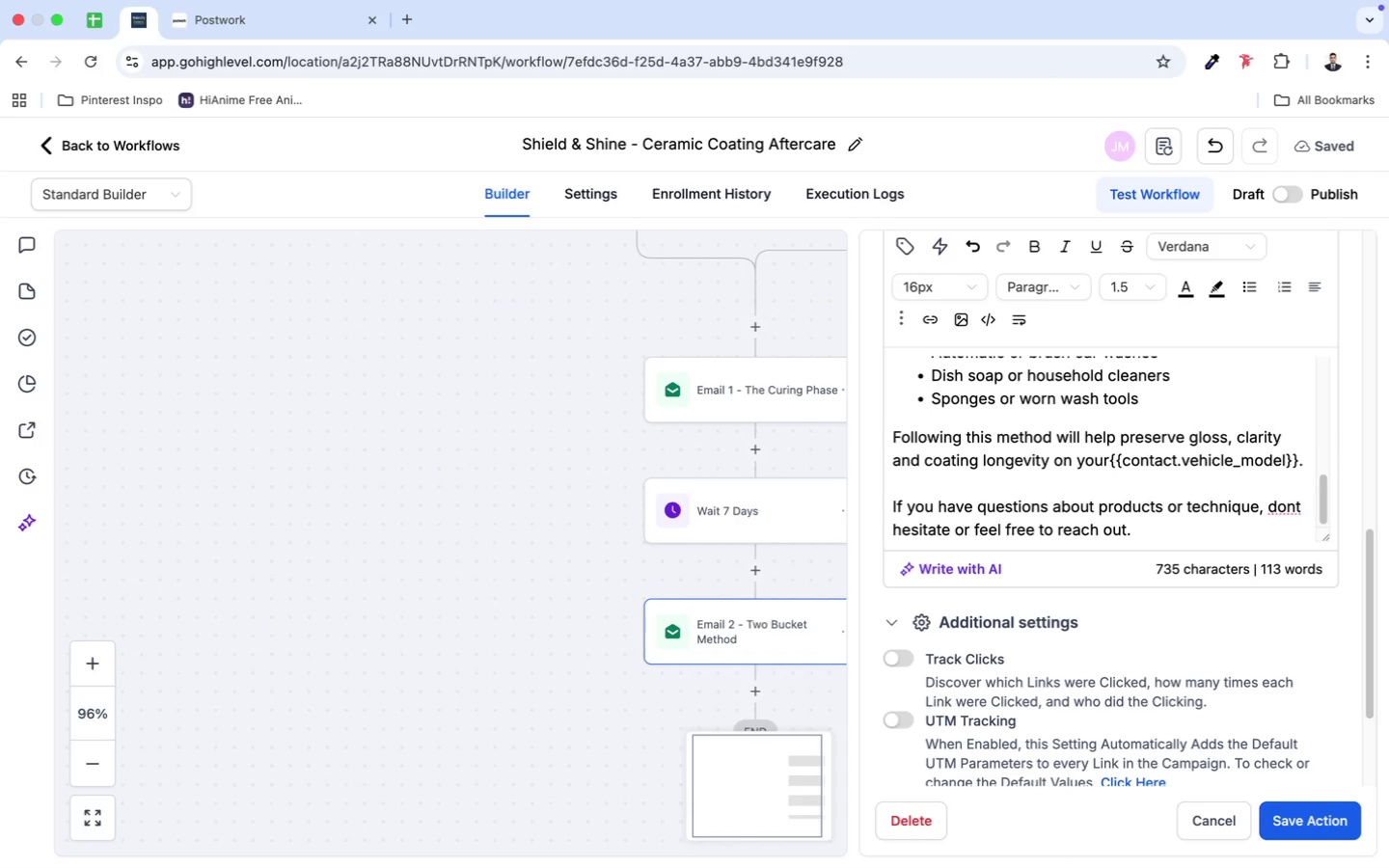 
key(Shift+Enter)
 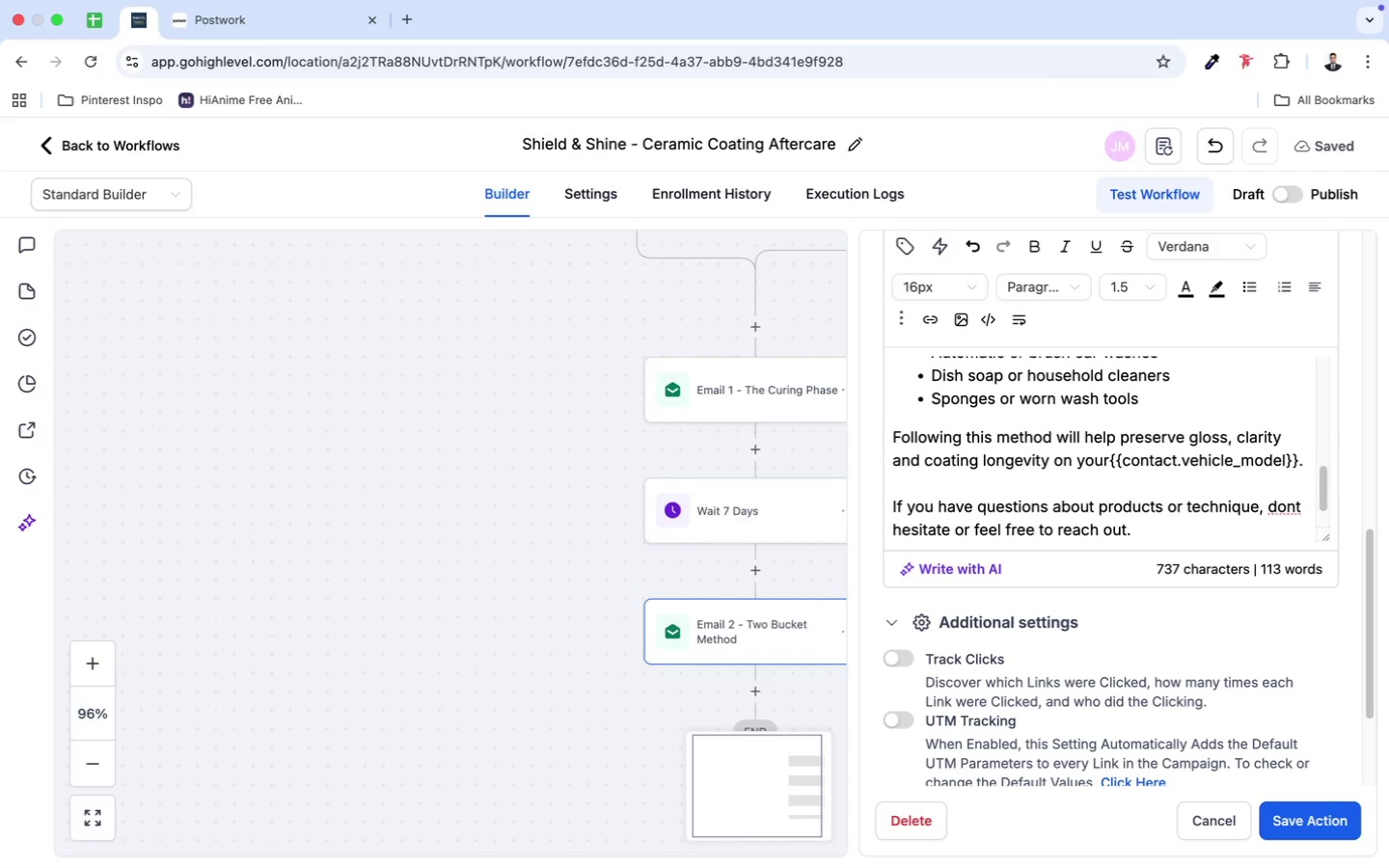 
key(Shift+Enter)
 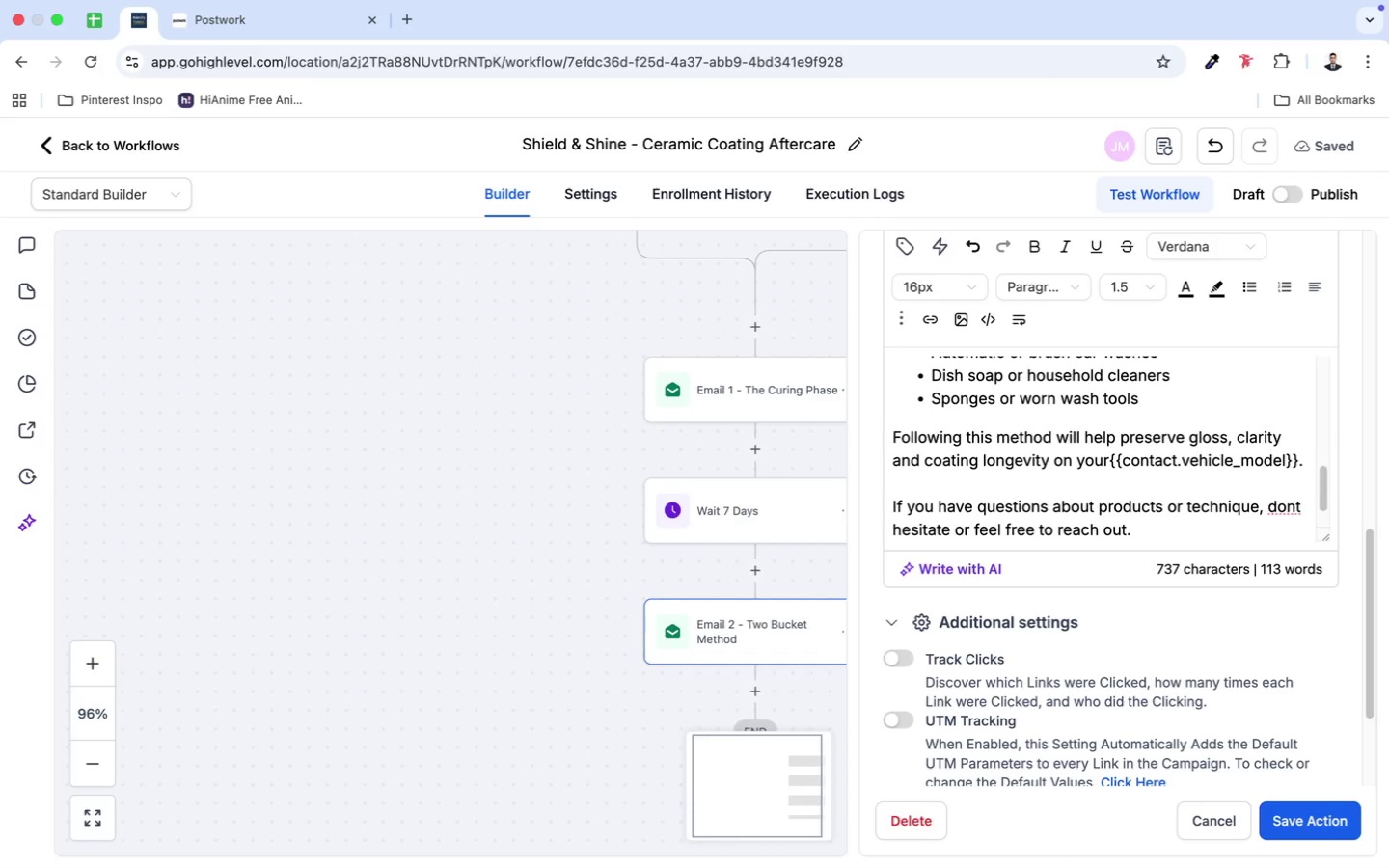 
type(Best Regards,)
 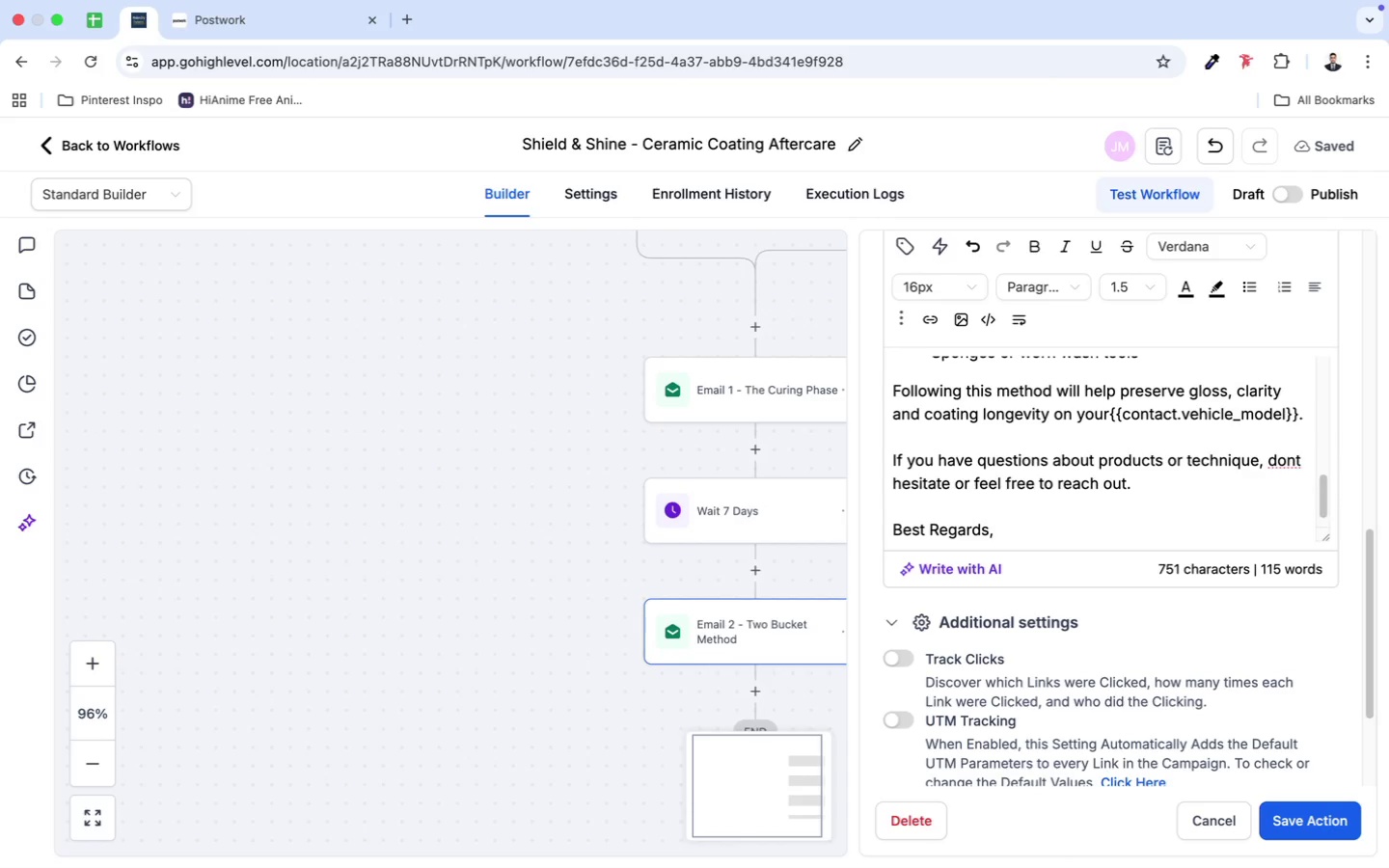 
key(Shift+Enter)
 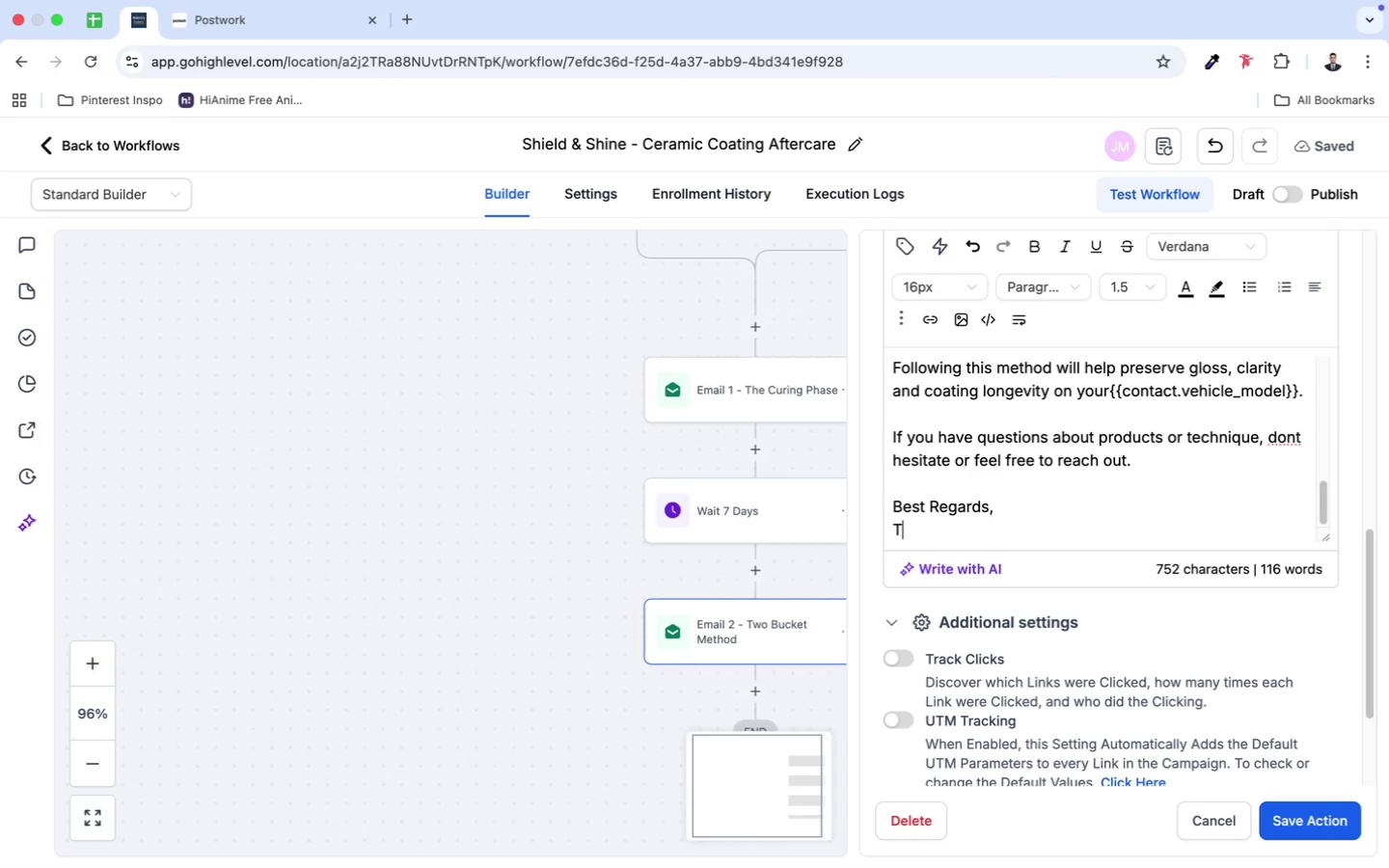 
type(The Velvet Garage)
 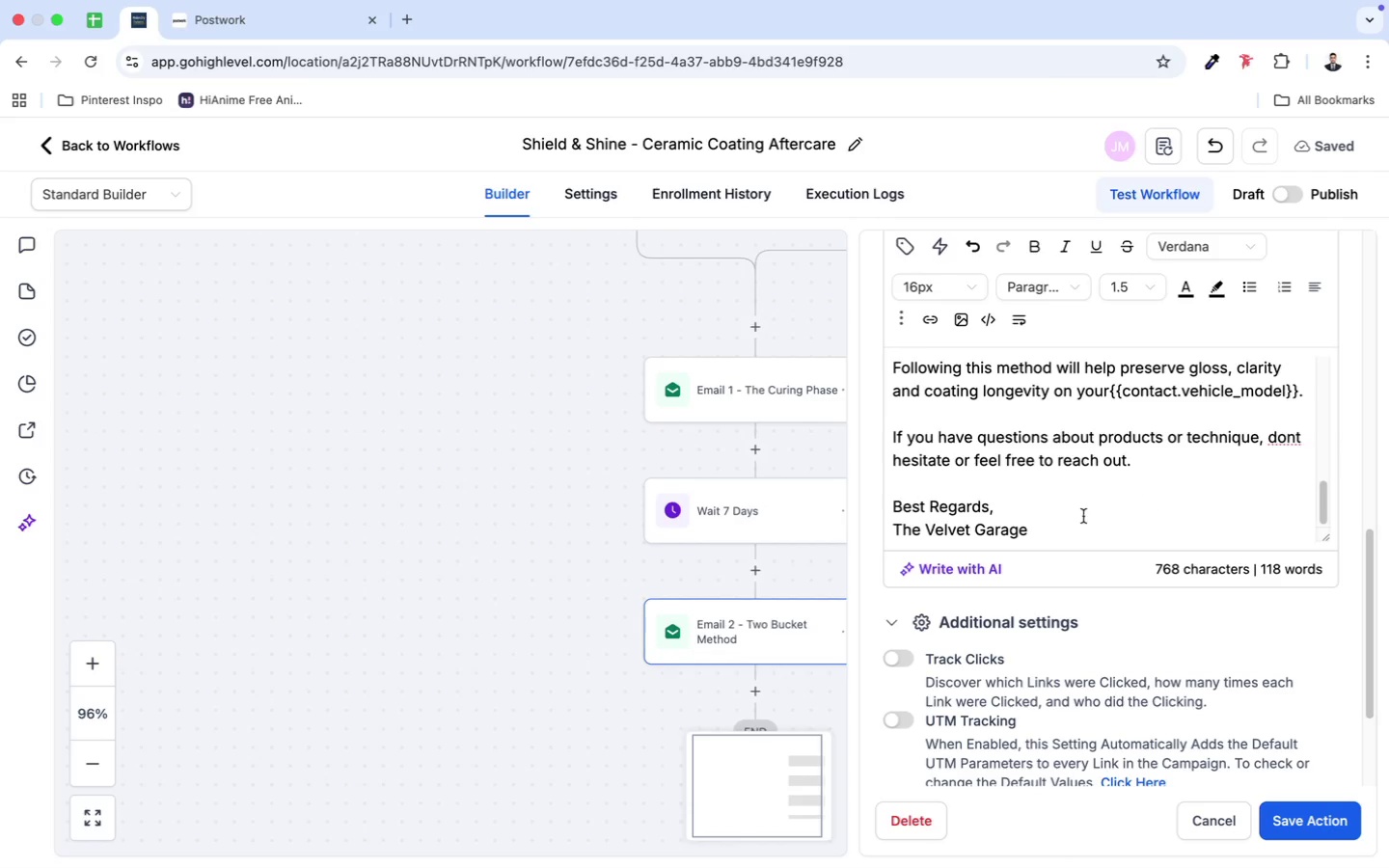 
left_click_drag(start_coordinate=[1042, 521], to_coordinate=[893, 525])
 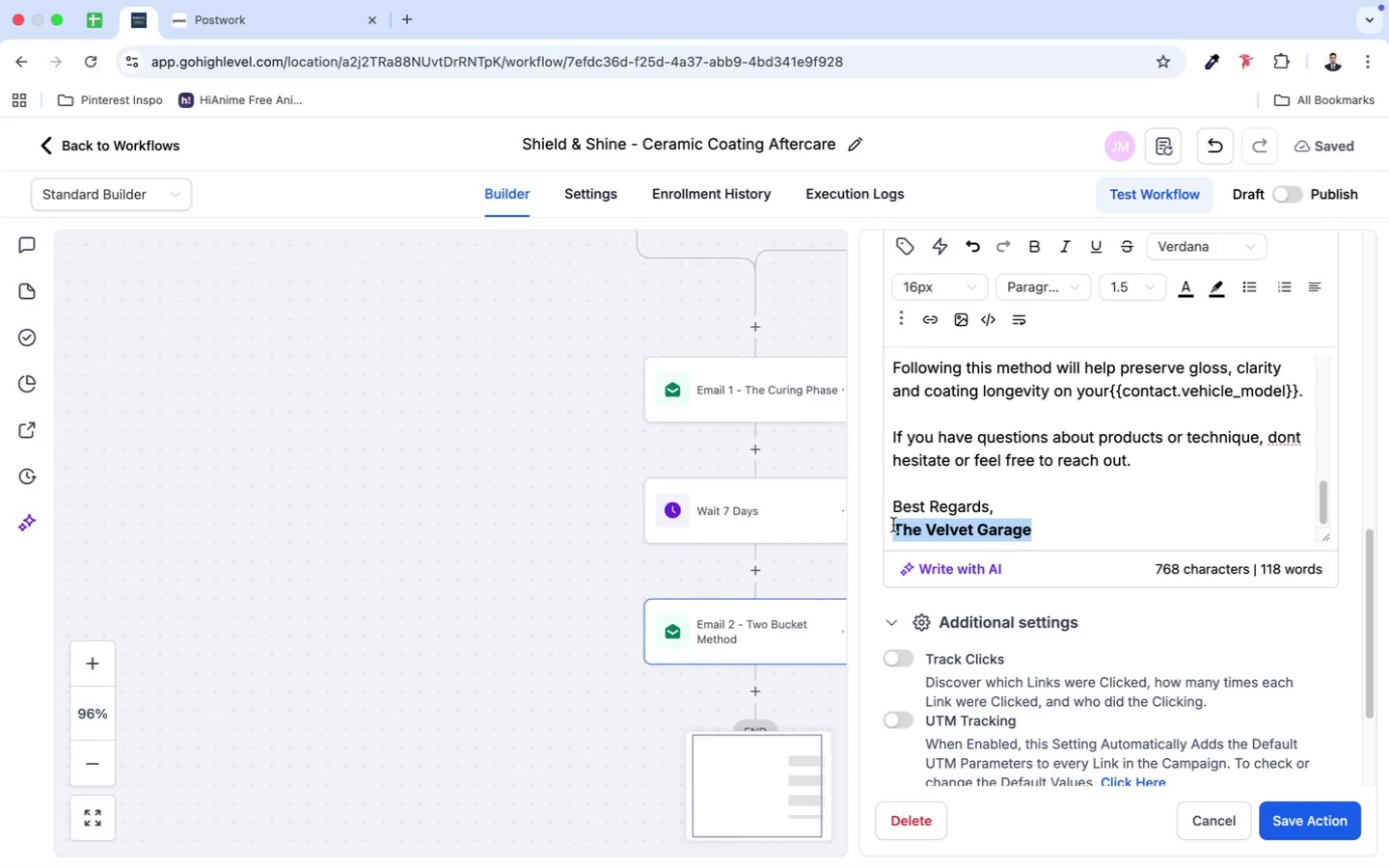 
key(Meta+B)
 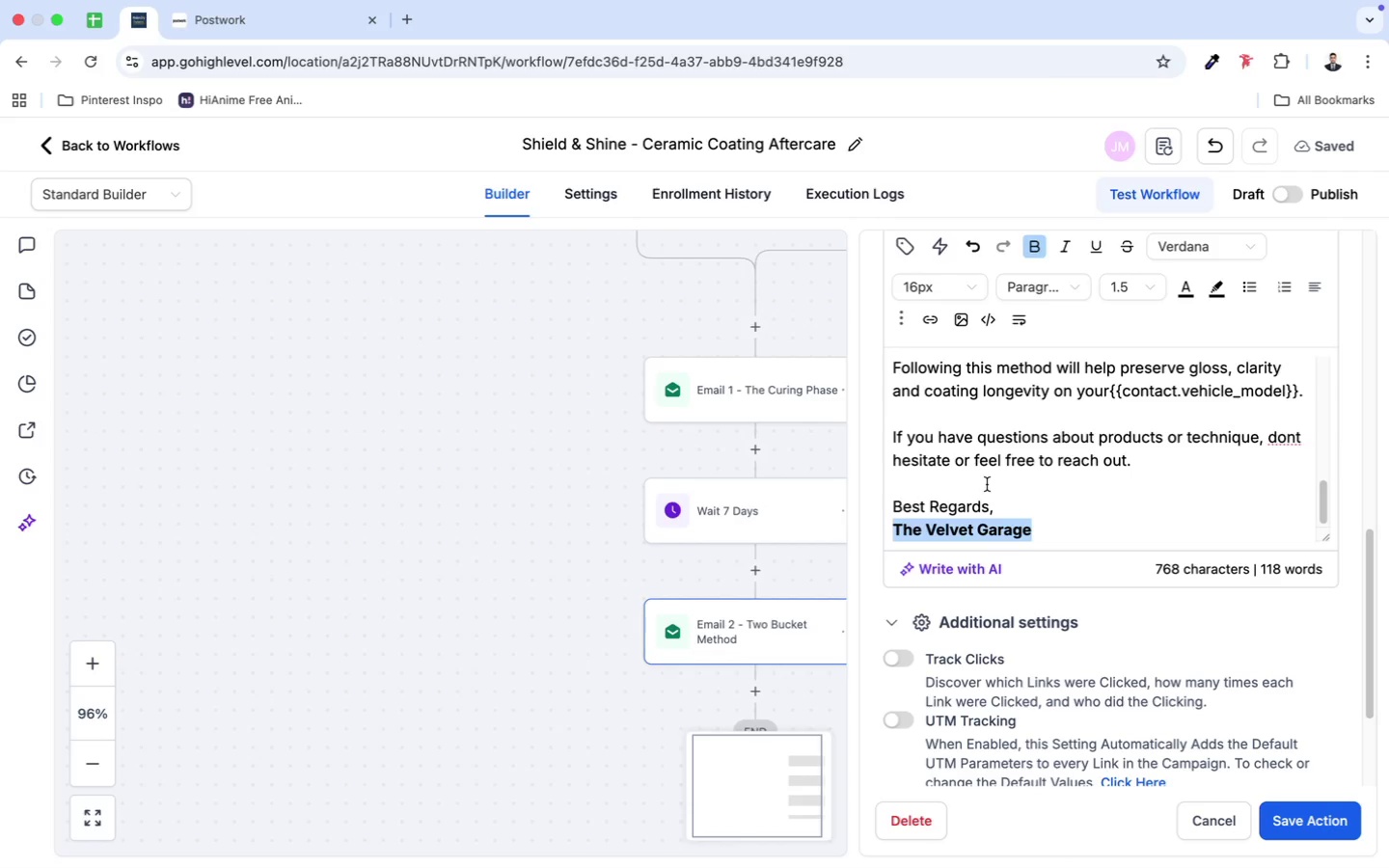 
scroll: coordinate [980, 478], scroll_direction: up, amount: 6.0
 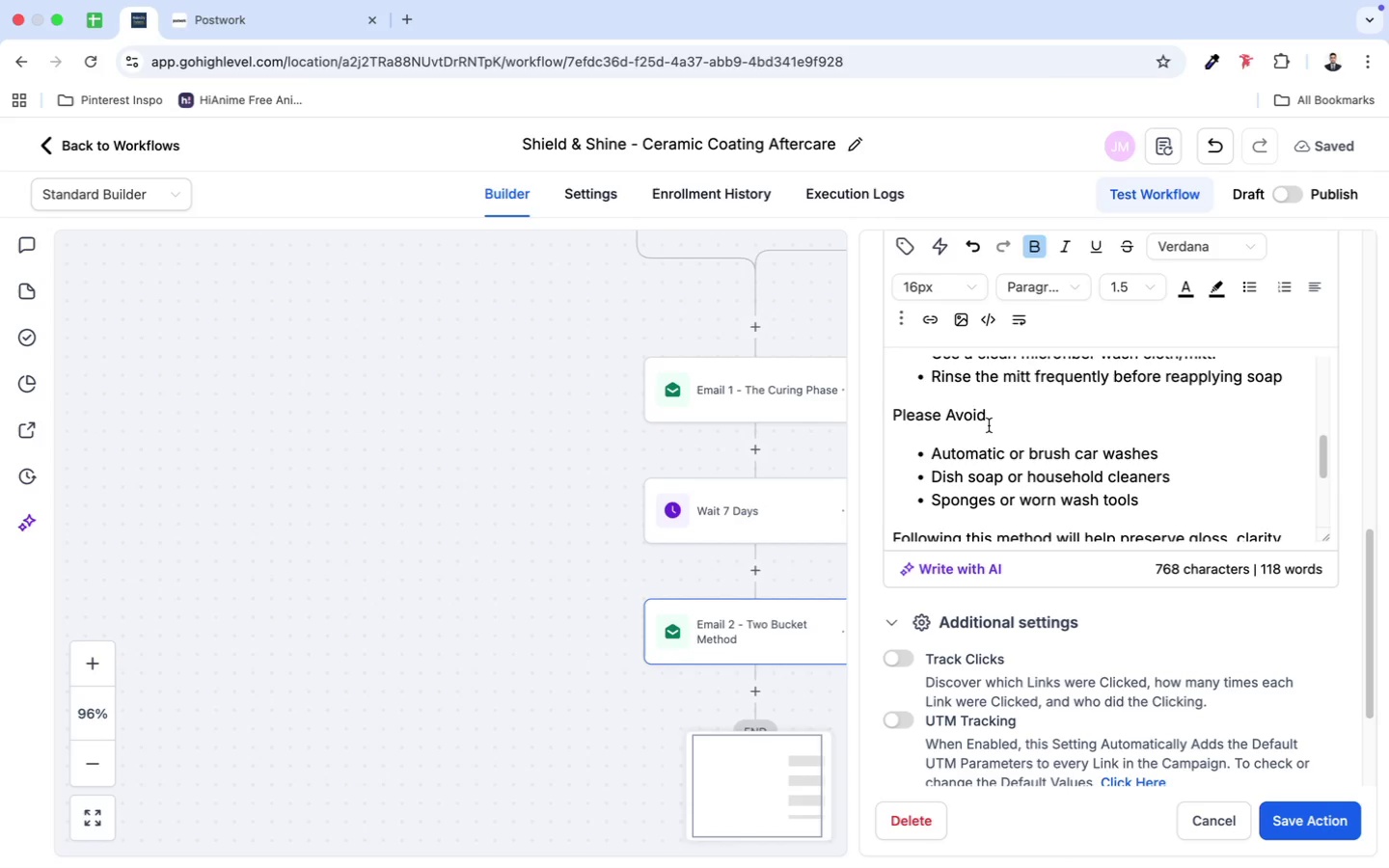 
left_click_drag(start_coordinate=[989, 424], to_coordinate=[894, 416])
 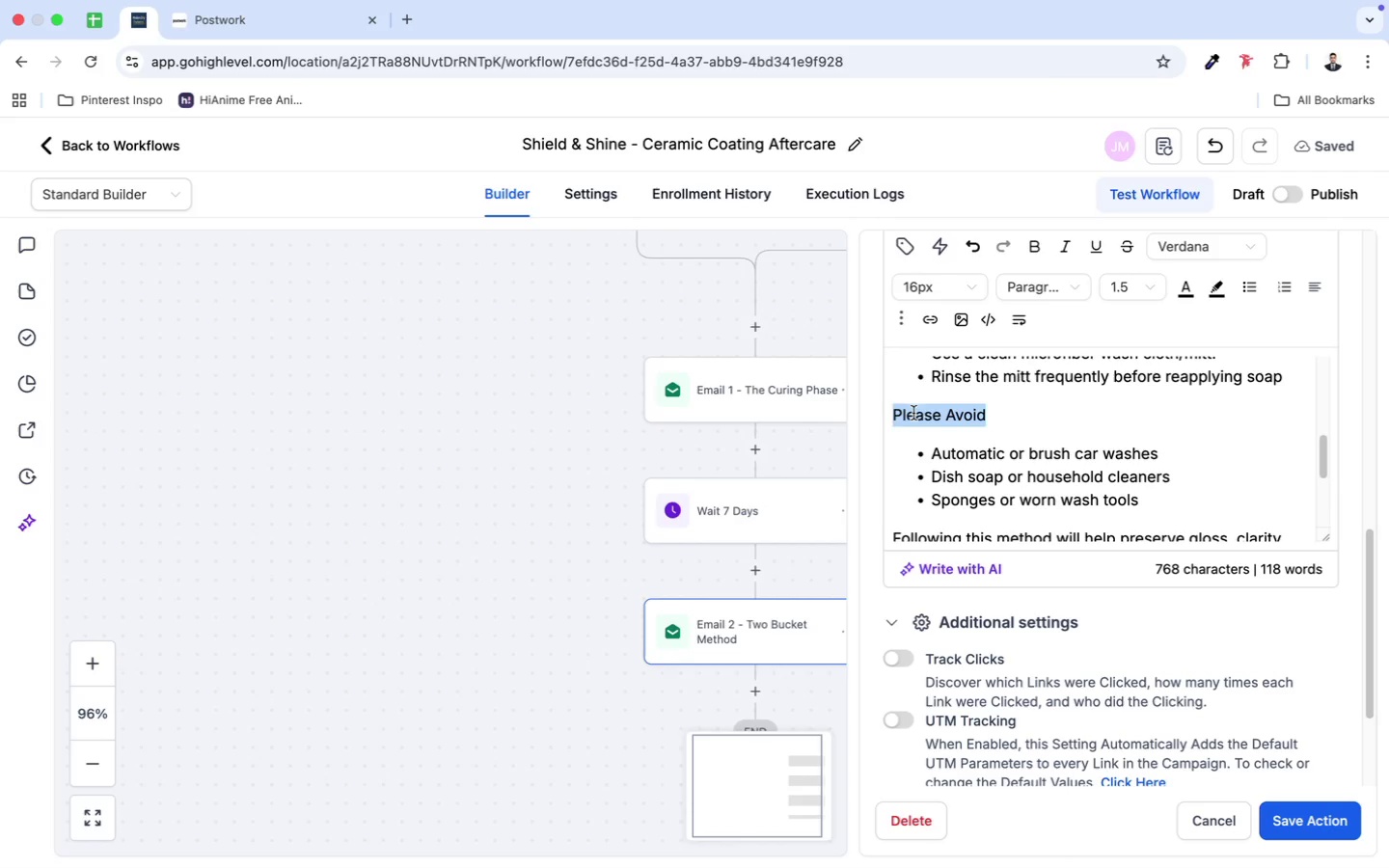 
key(Meta+CommandLeft)
 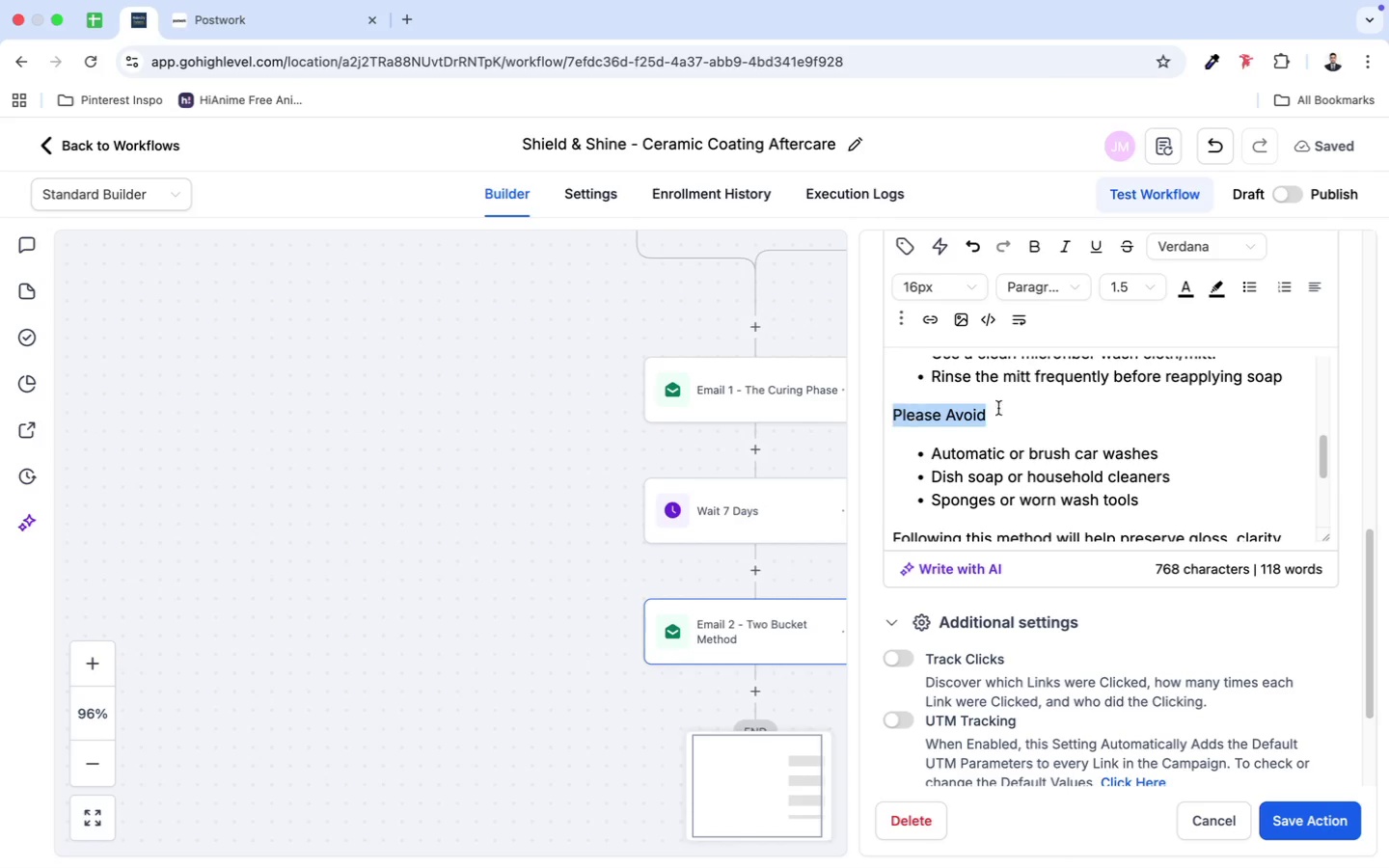 
key(Meta+B)
 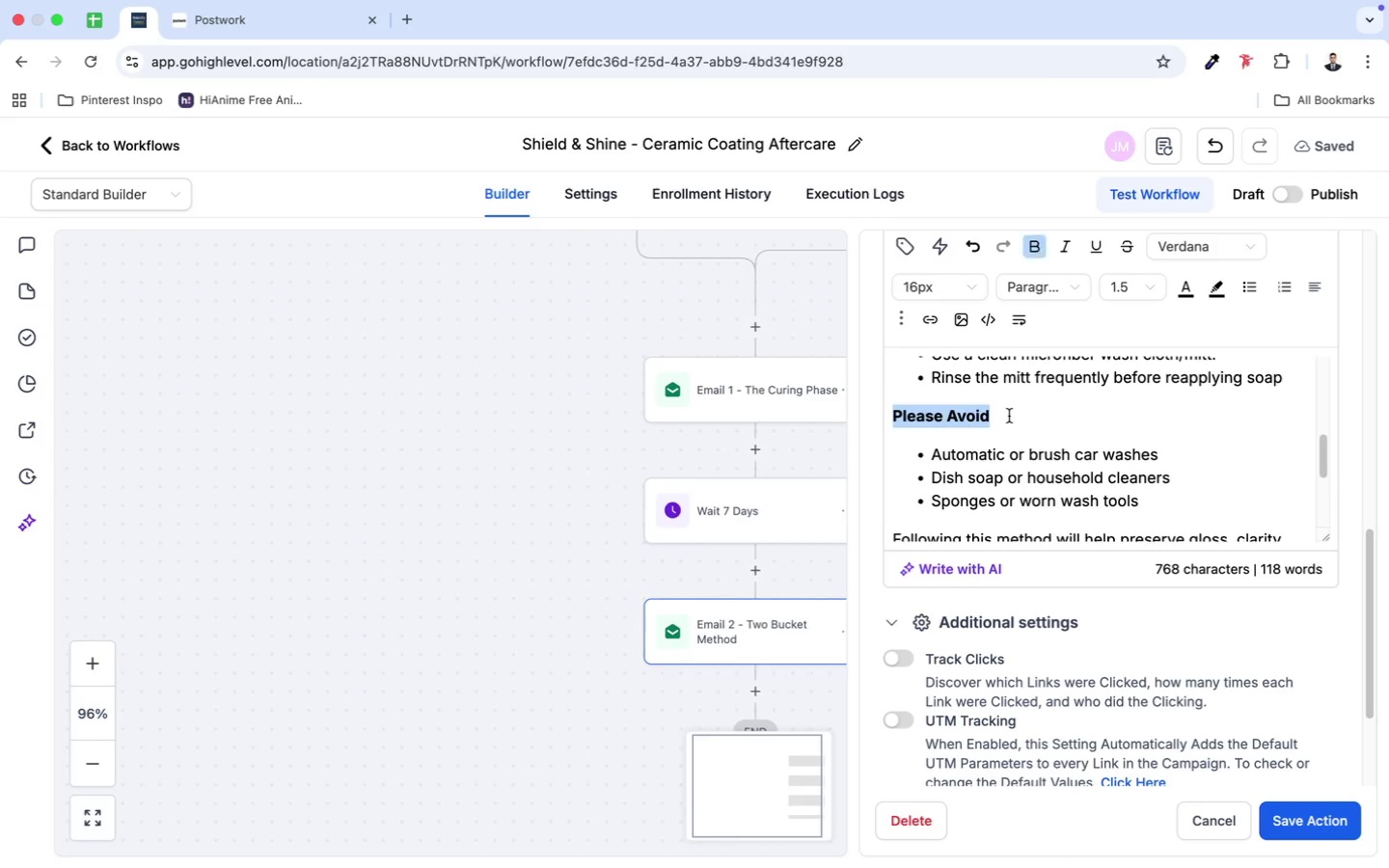 
scroll: coordinate [1004, 420], scroll_direction: up, amount: 4.0
 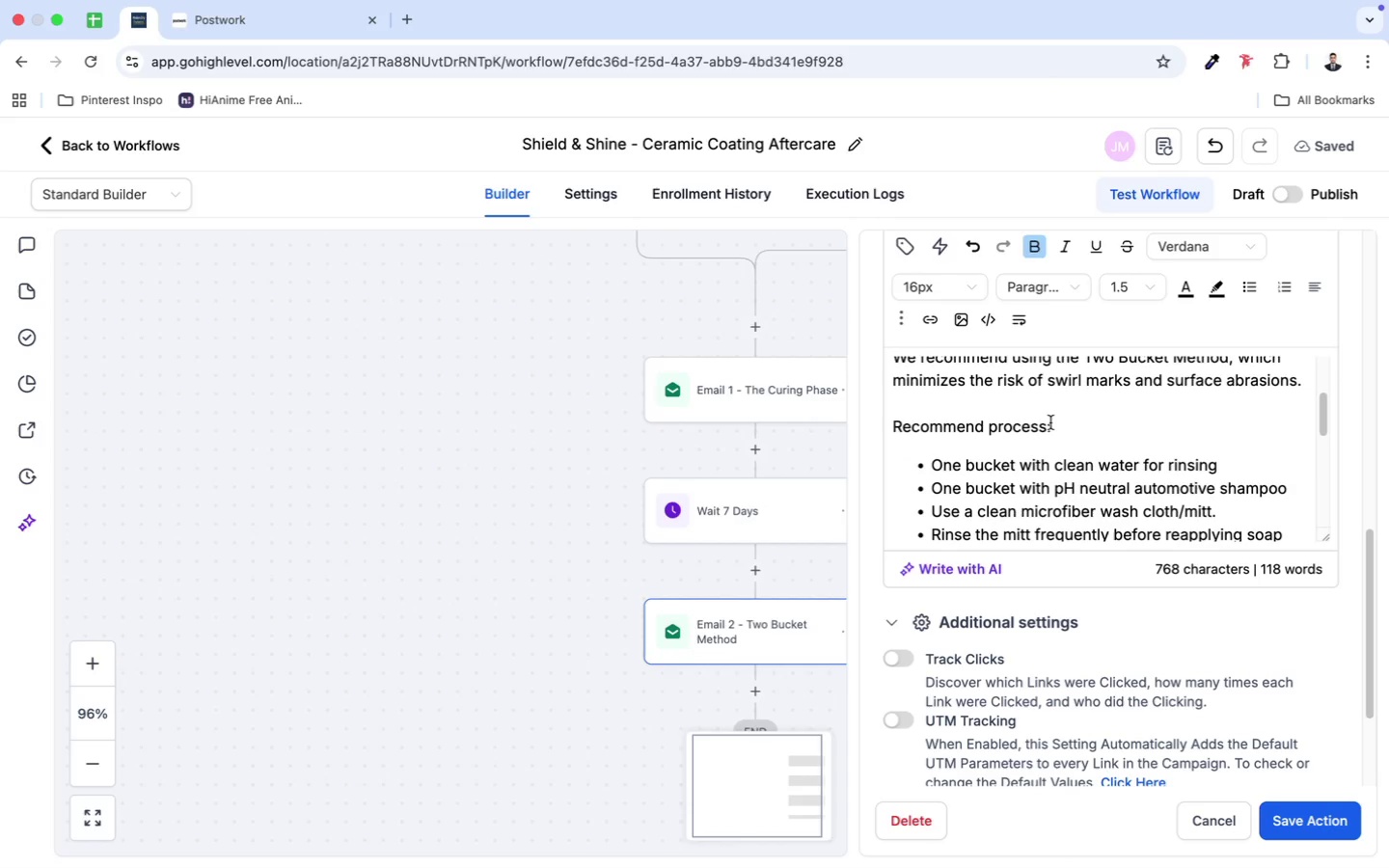 
left_click_drag(start_coordinate=[1051, 422], to_coordinate=[894, 425])
 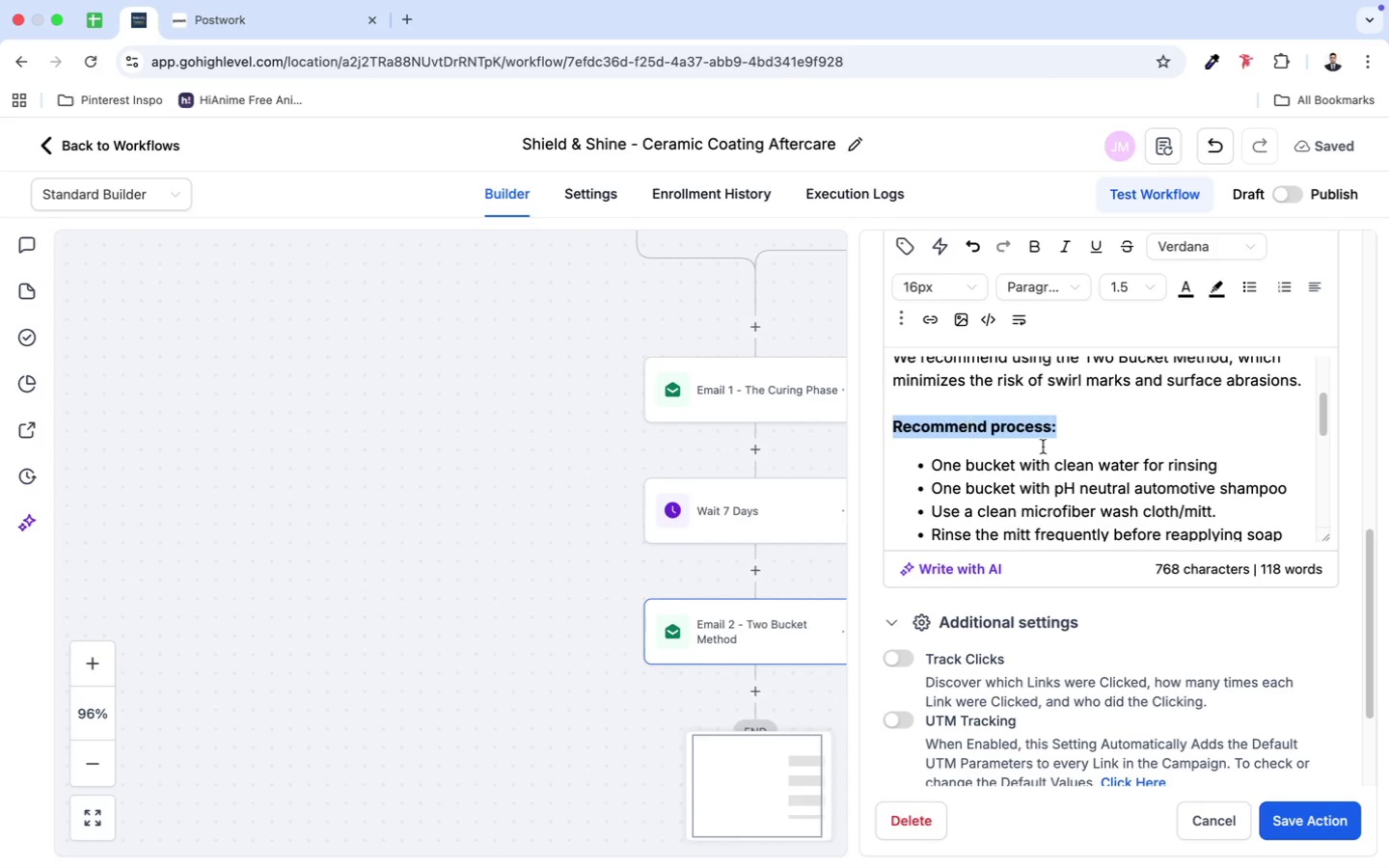 
key(Meta+CommandLeft)
 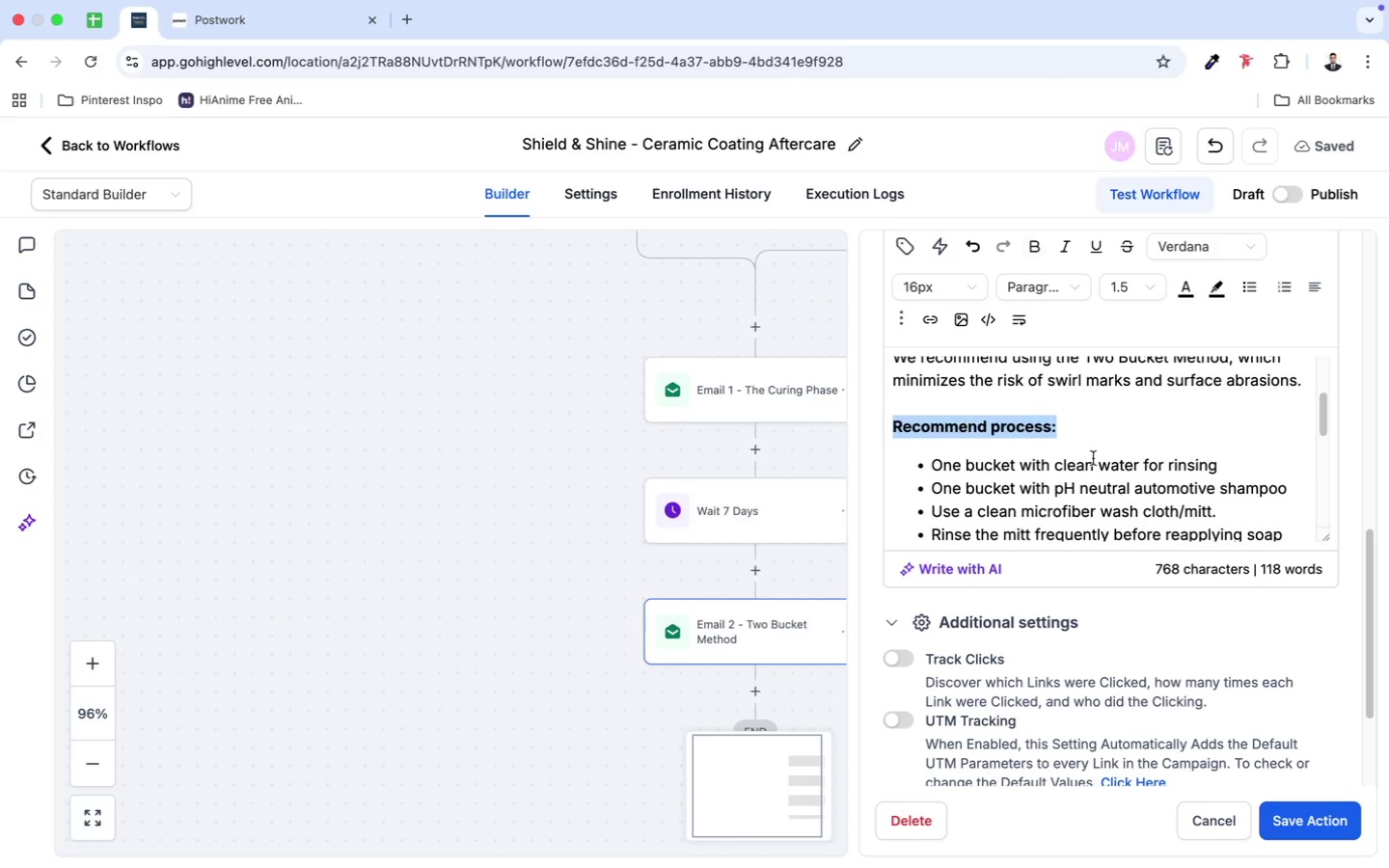 
key(Meta+B)
 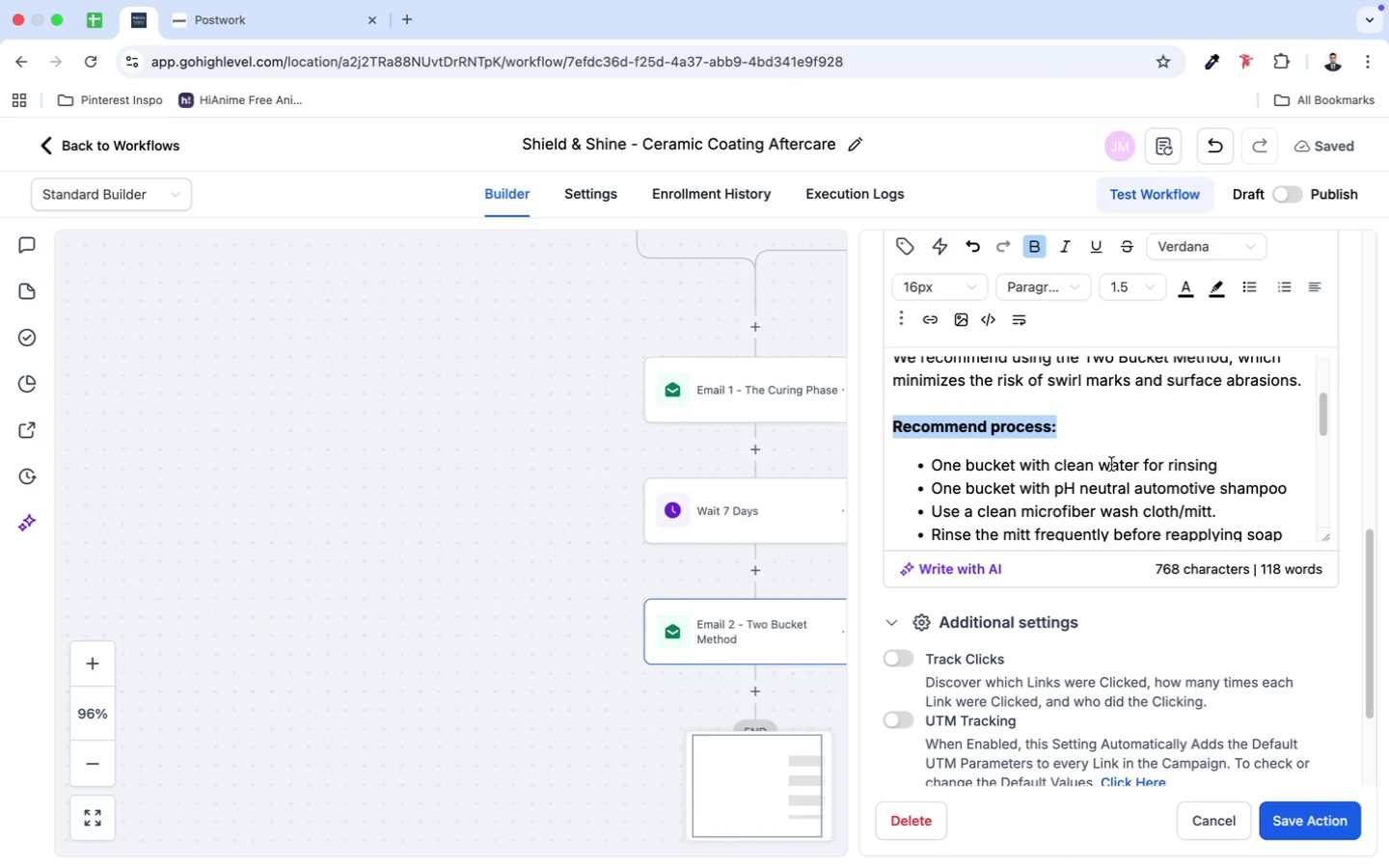 
scroll: coordinate [1020, 438], scroll_direction: up, amount: 40.0
 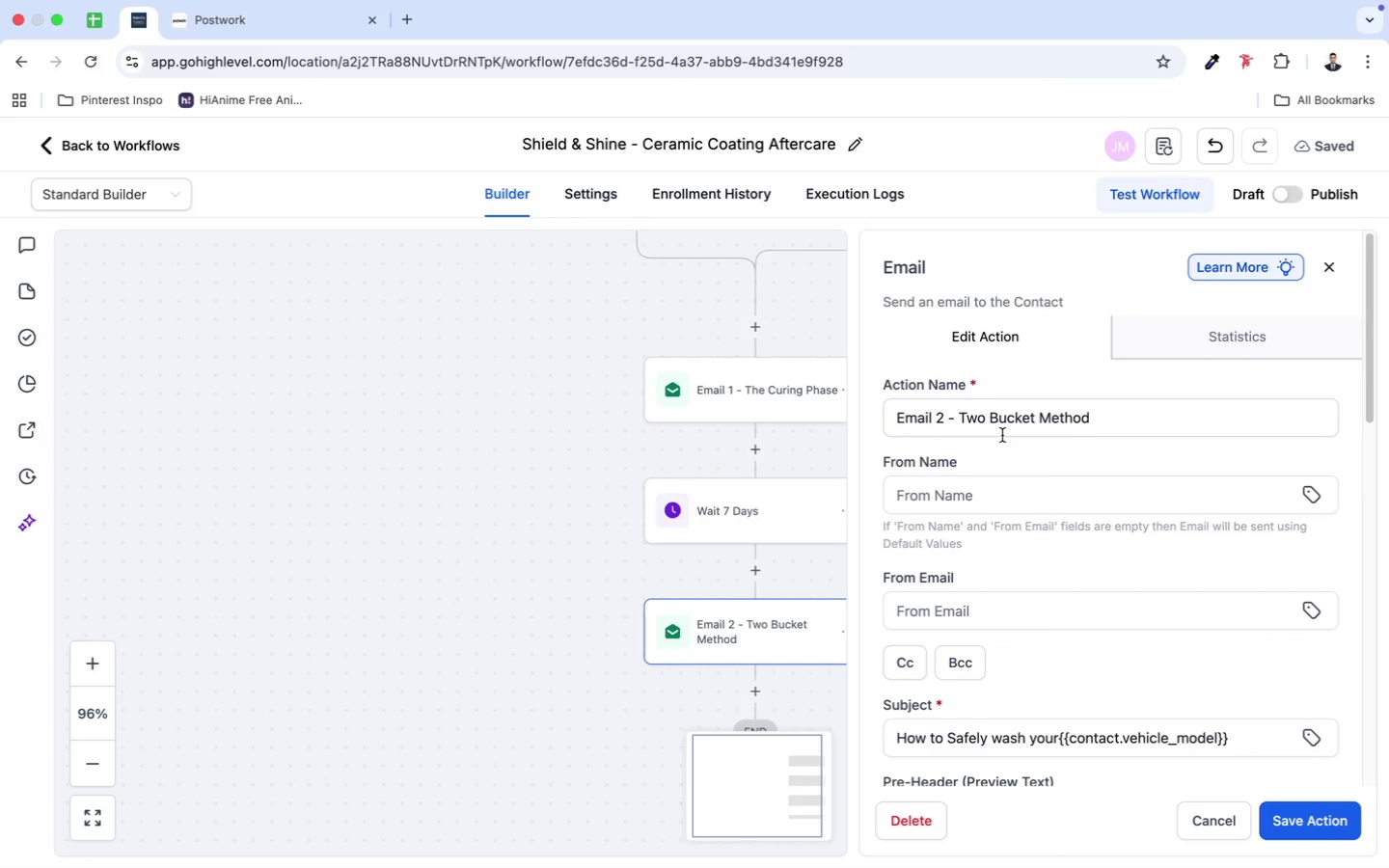 
scroll: coordinate [1273, 589], scroll_direction: down, amount: 7.0
 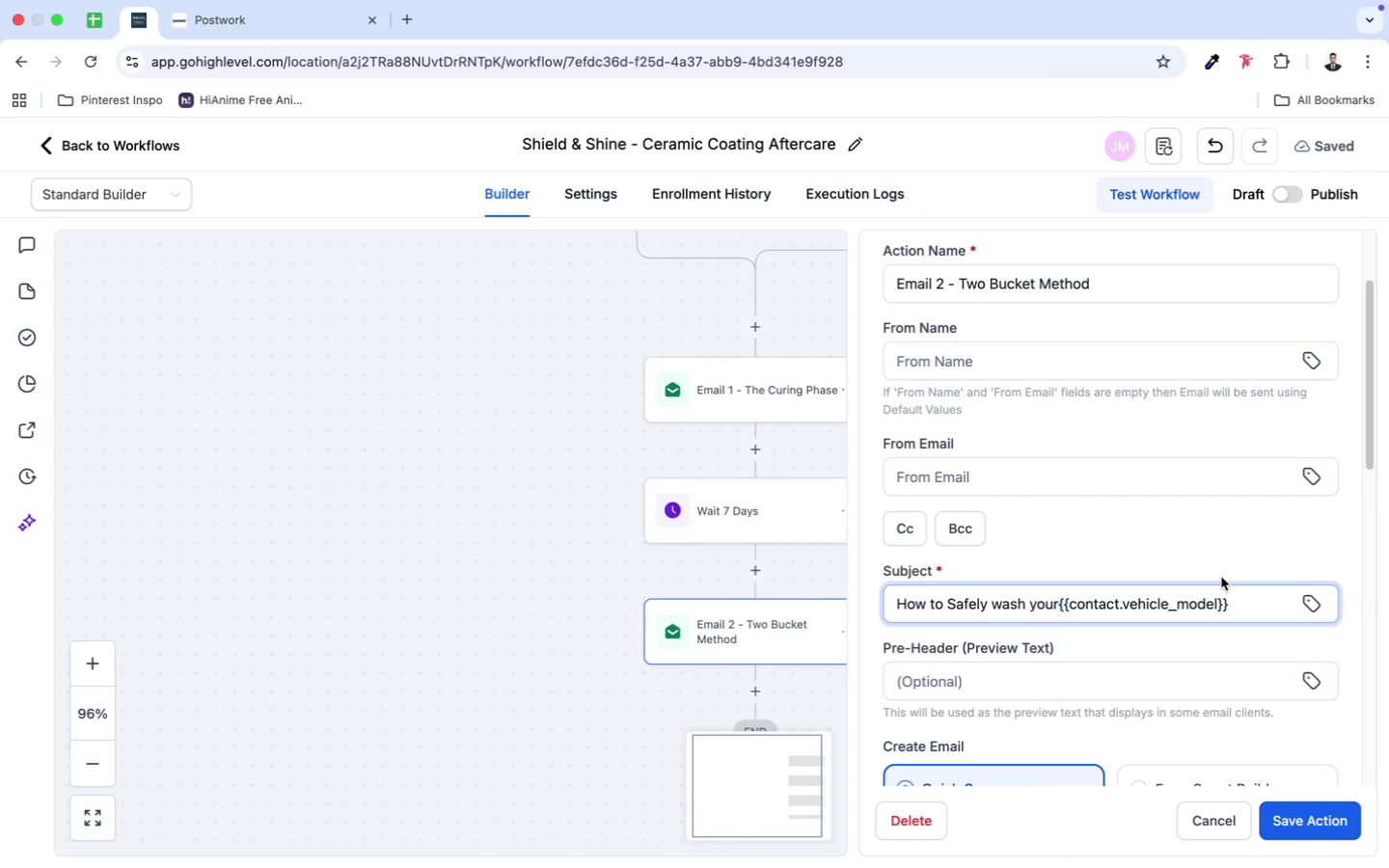 
key(Space)
 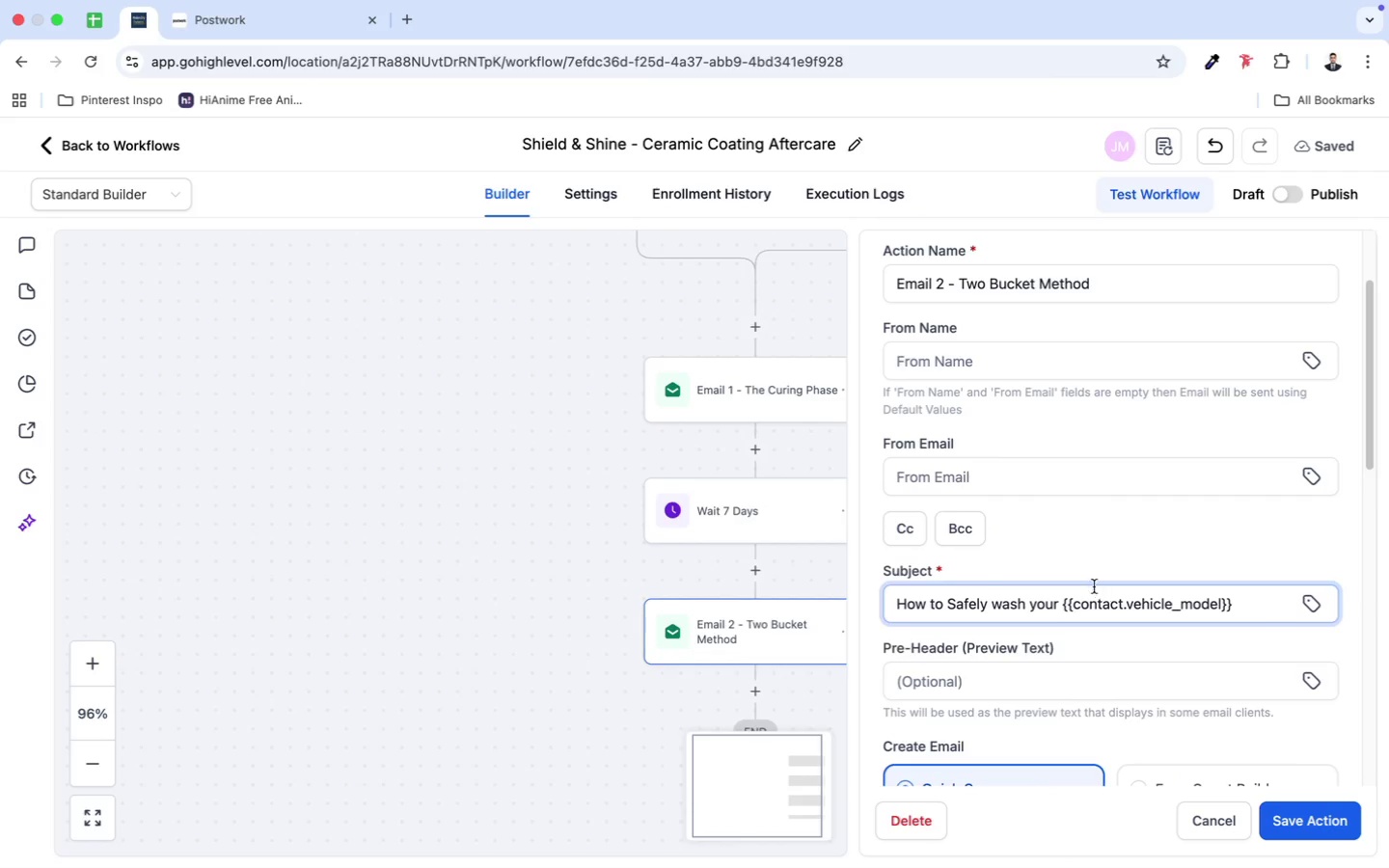 
scroll: coordinate [1035, 554], scroll_direction: down, amount: 18.0
 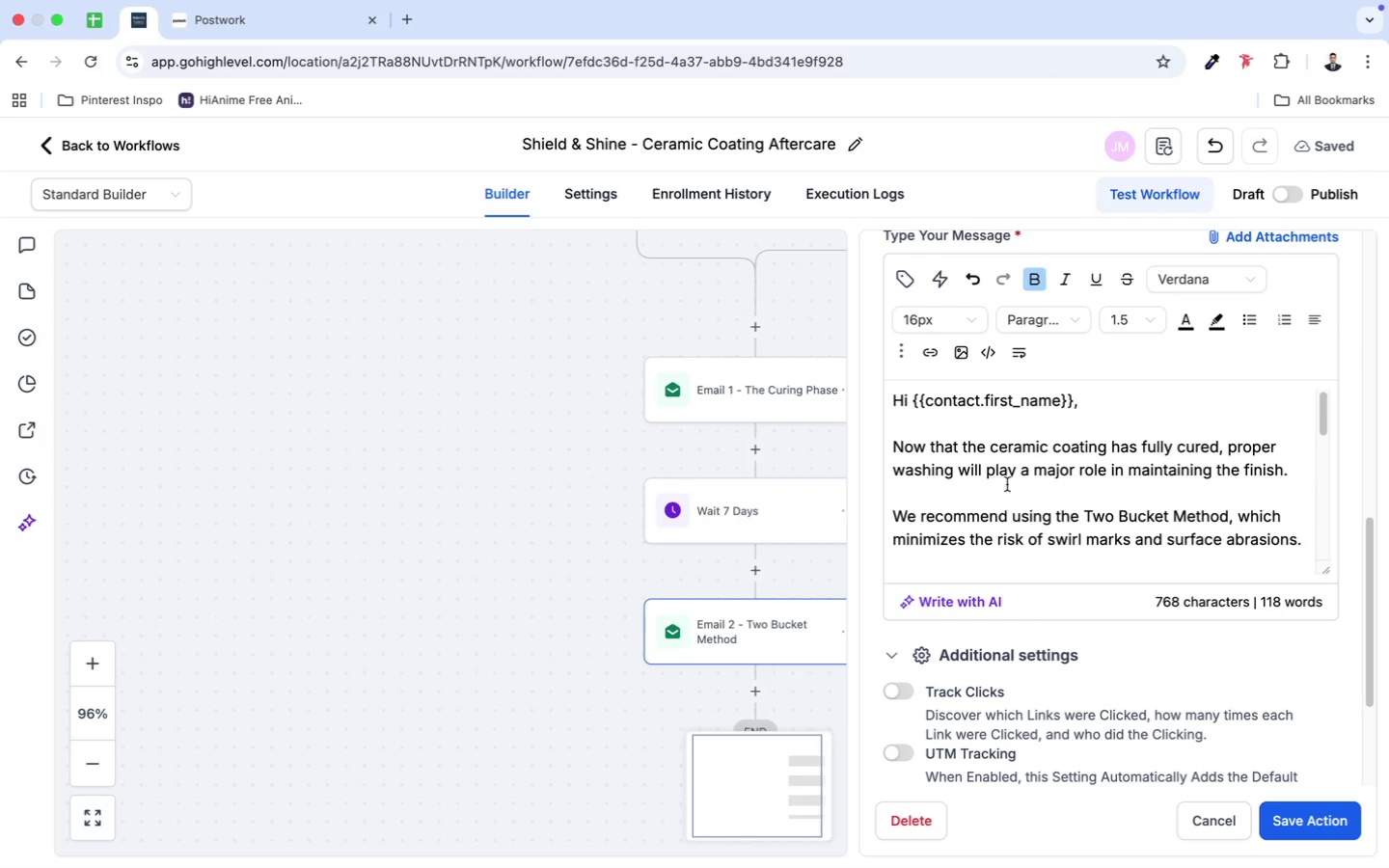 
wait(5.89)
 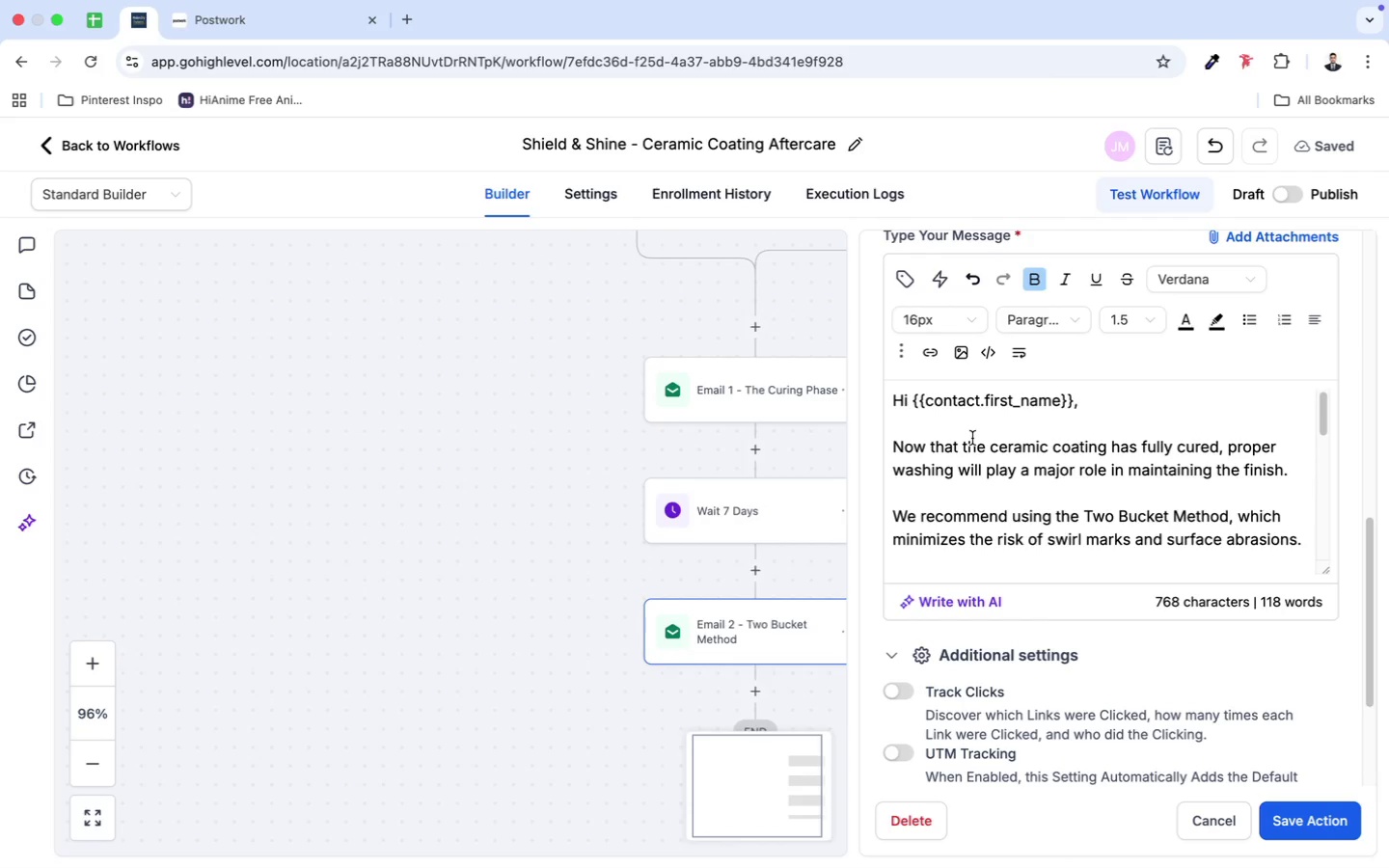 
scroll: coordinate [1260, 479], scroll_direction: down, amount: 7.0
 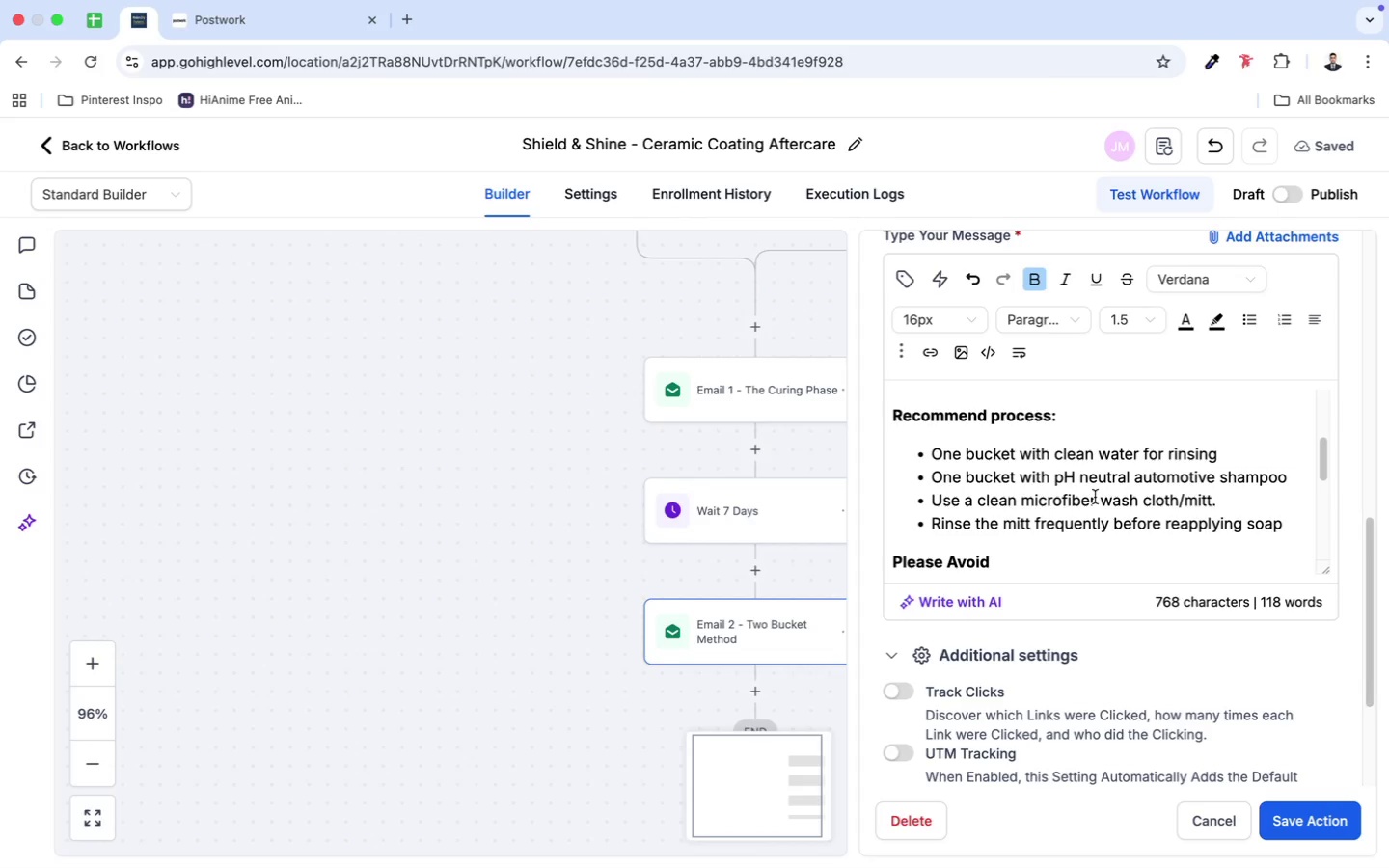 
wait(7.5)
 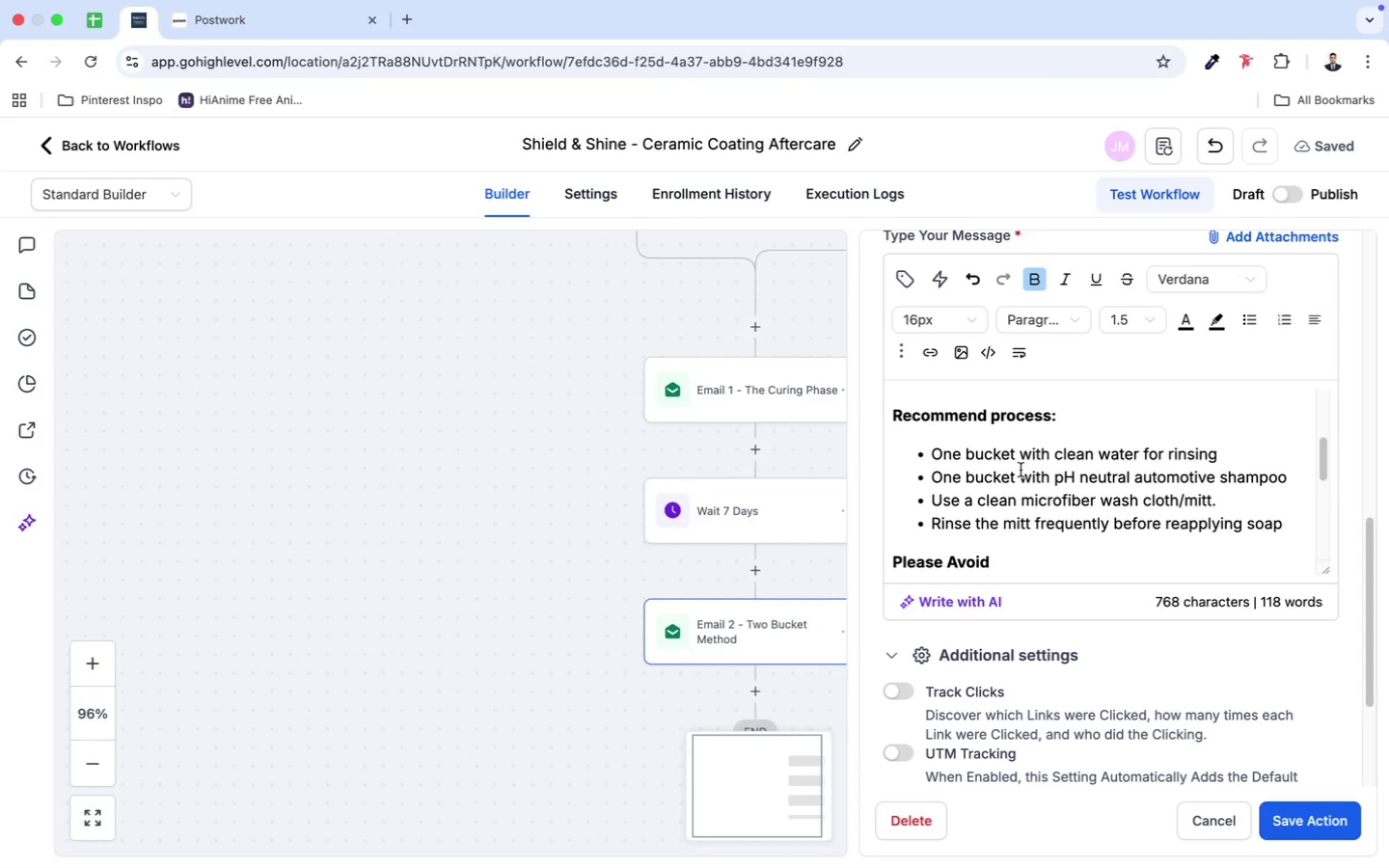 
scroll: coordinate [1115, 477], scroll_direction: down, amount: 4.0
 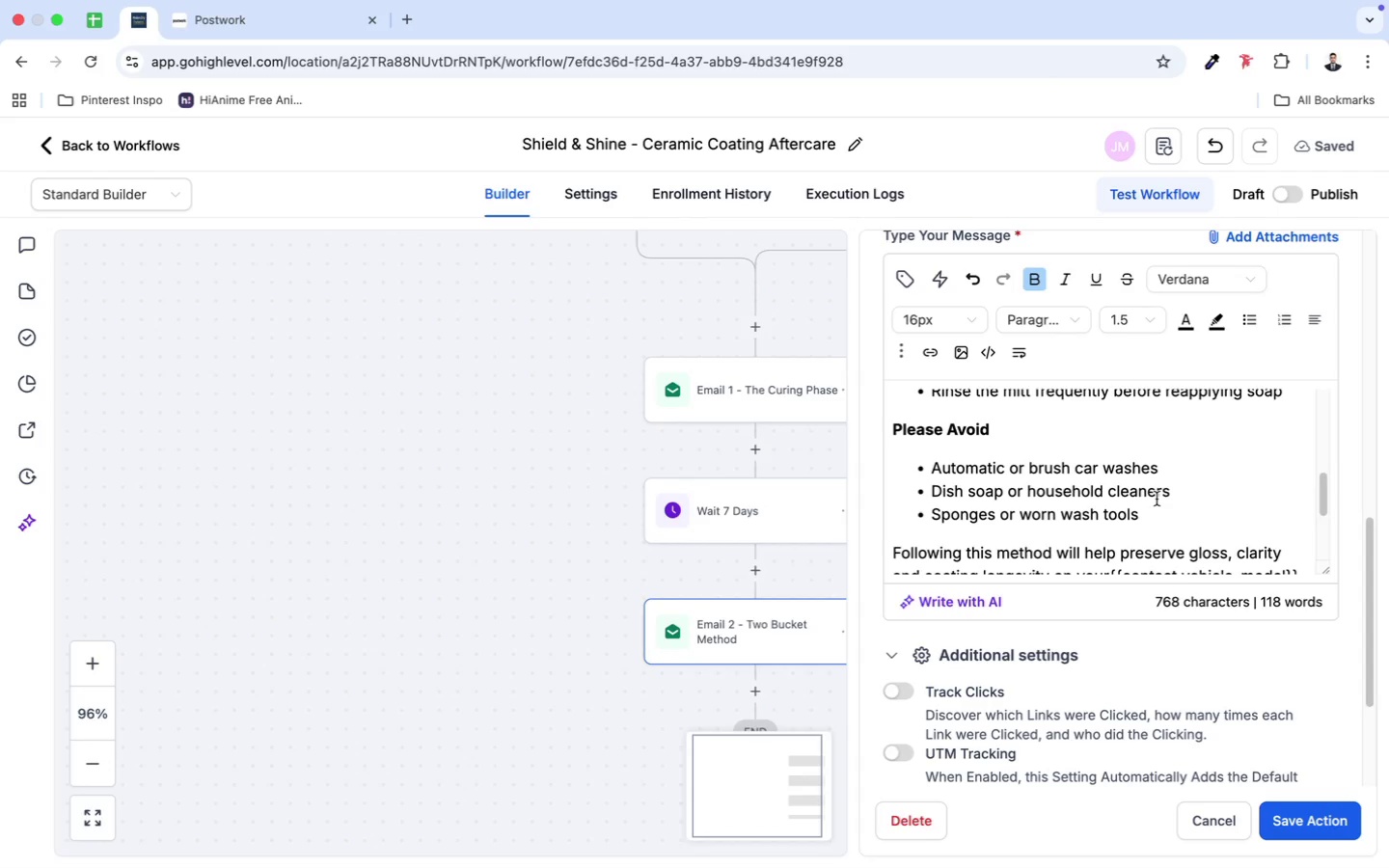 
wait(5.09)
 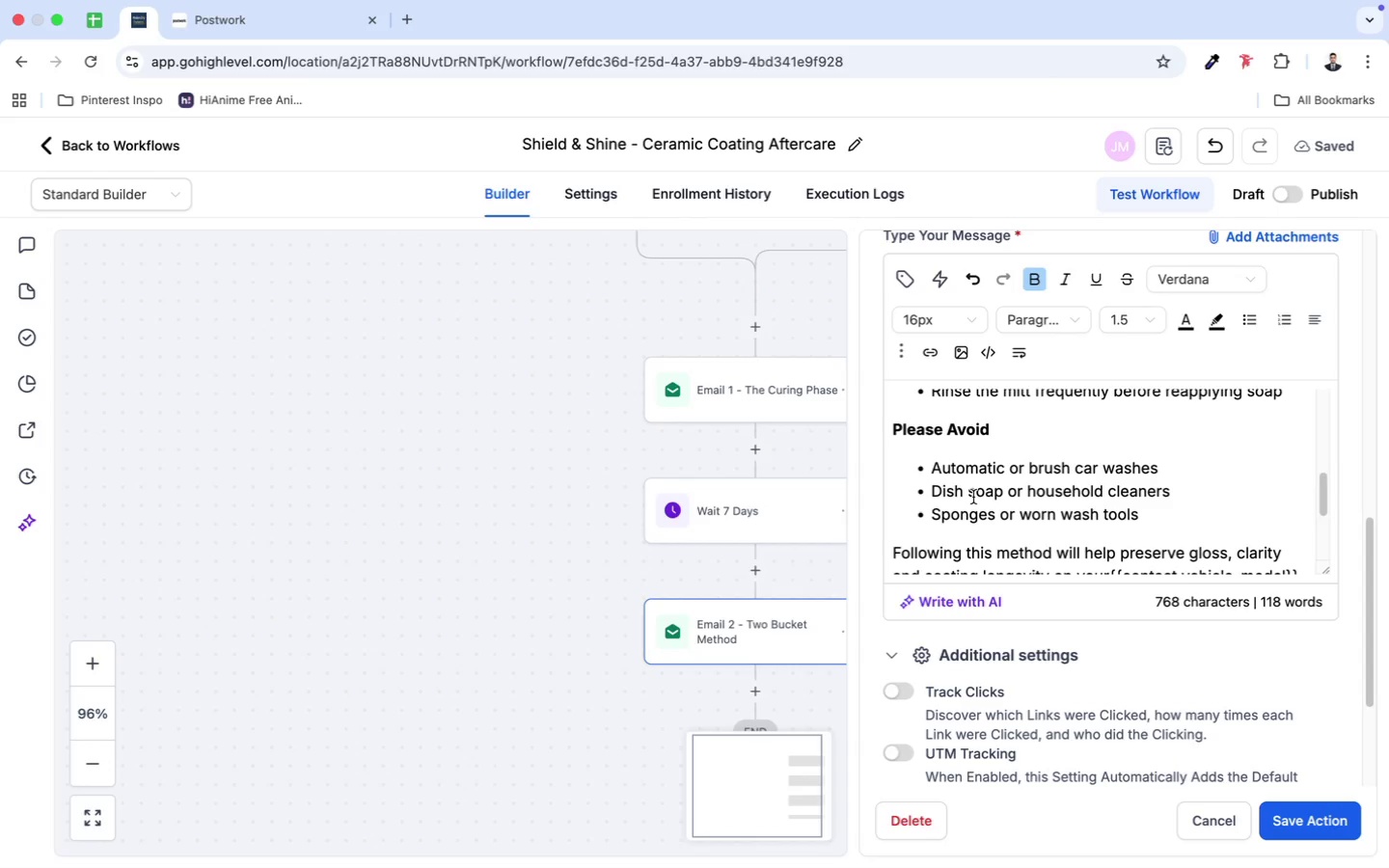 
scroll: coordinate [1157, 502], scroll_direction: down, amount: 2.0
 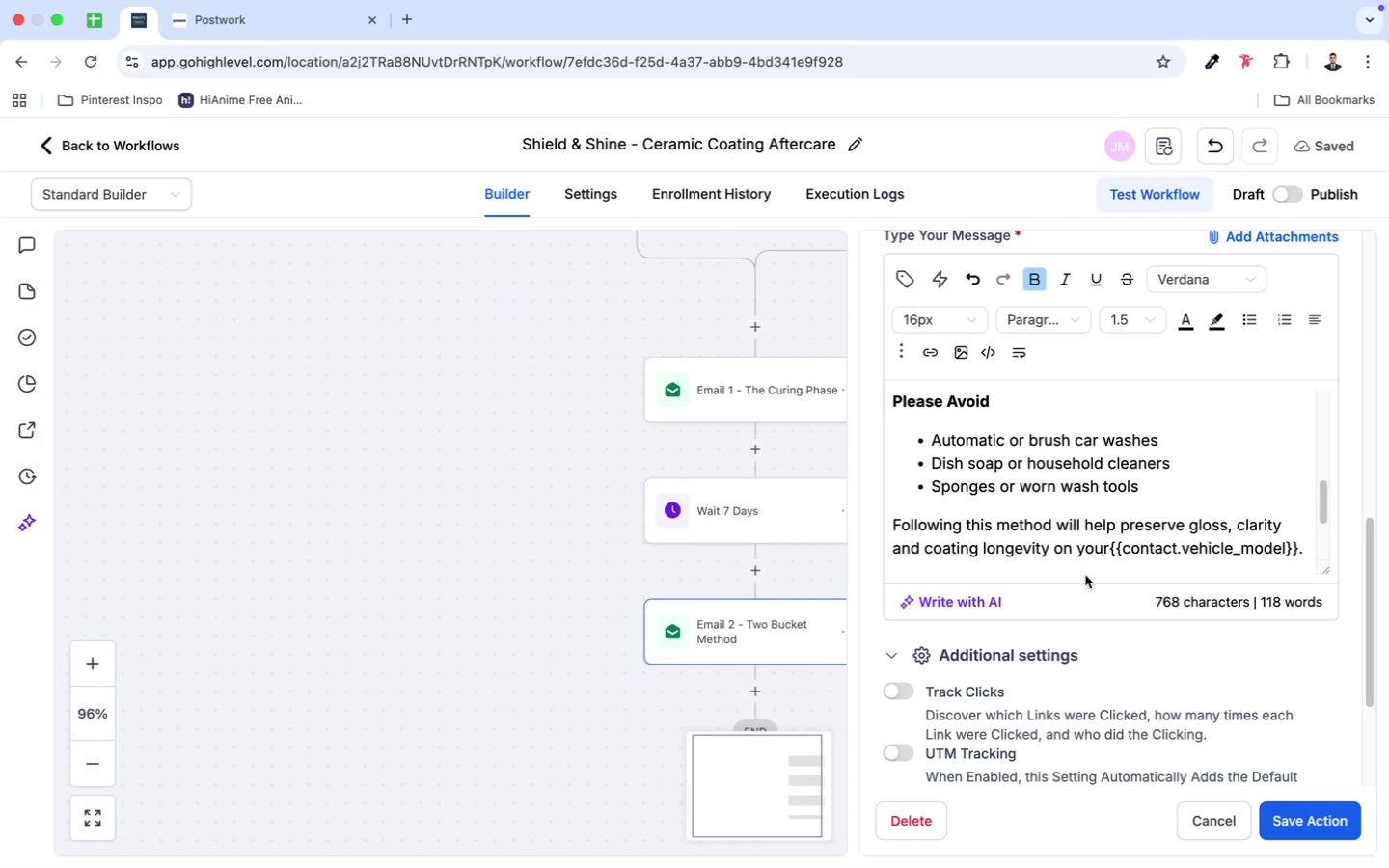 
wait(5.33)
 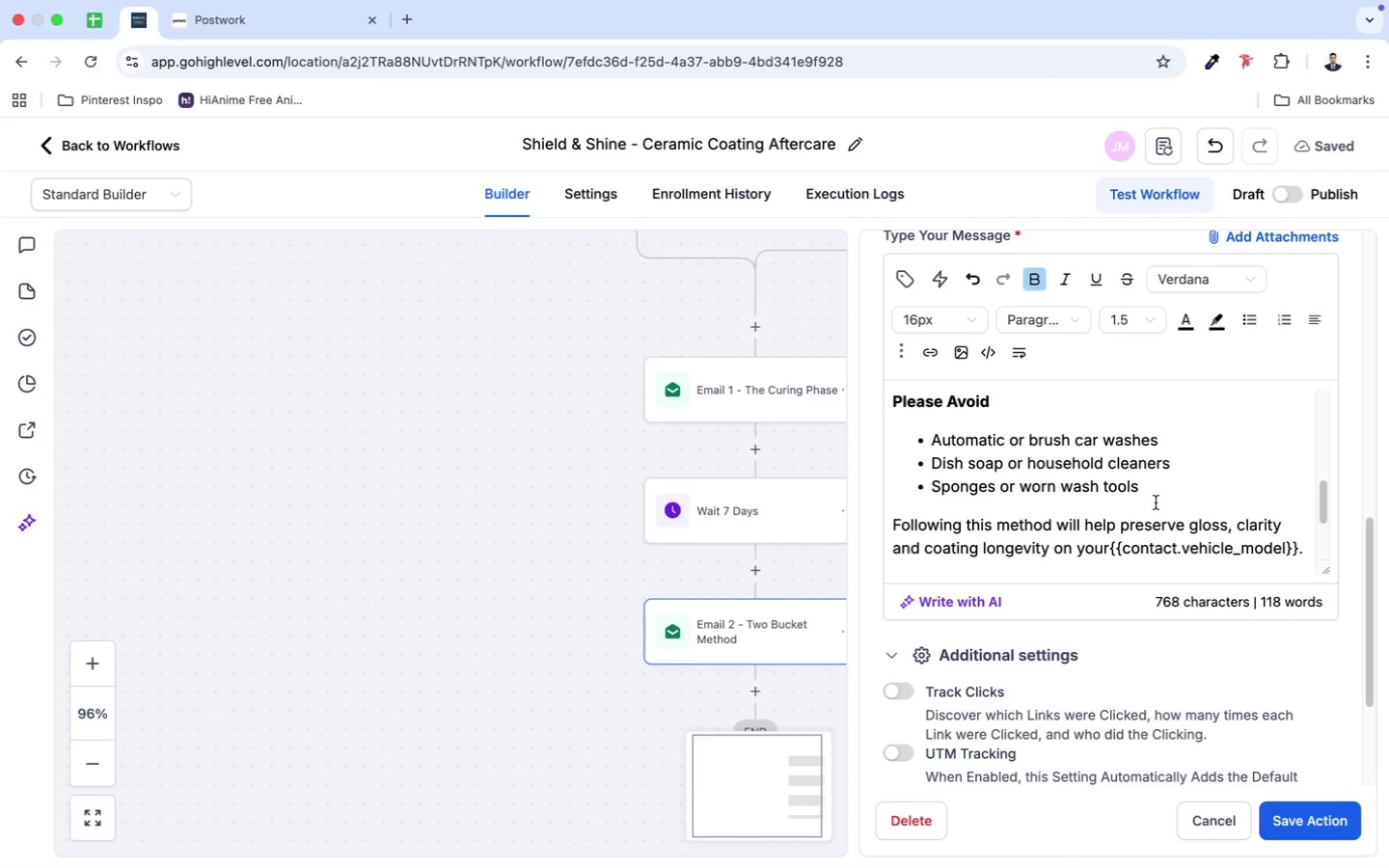 
key(ArrowLeft)
 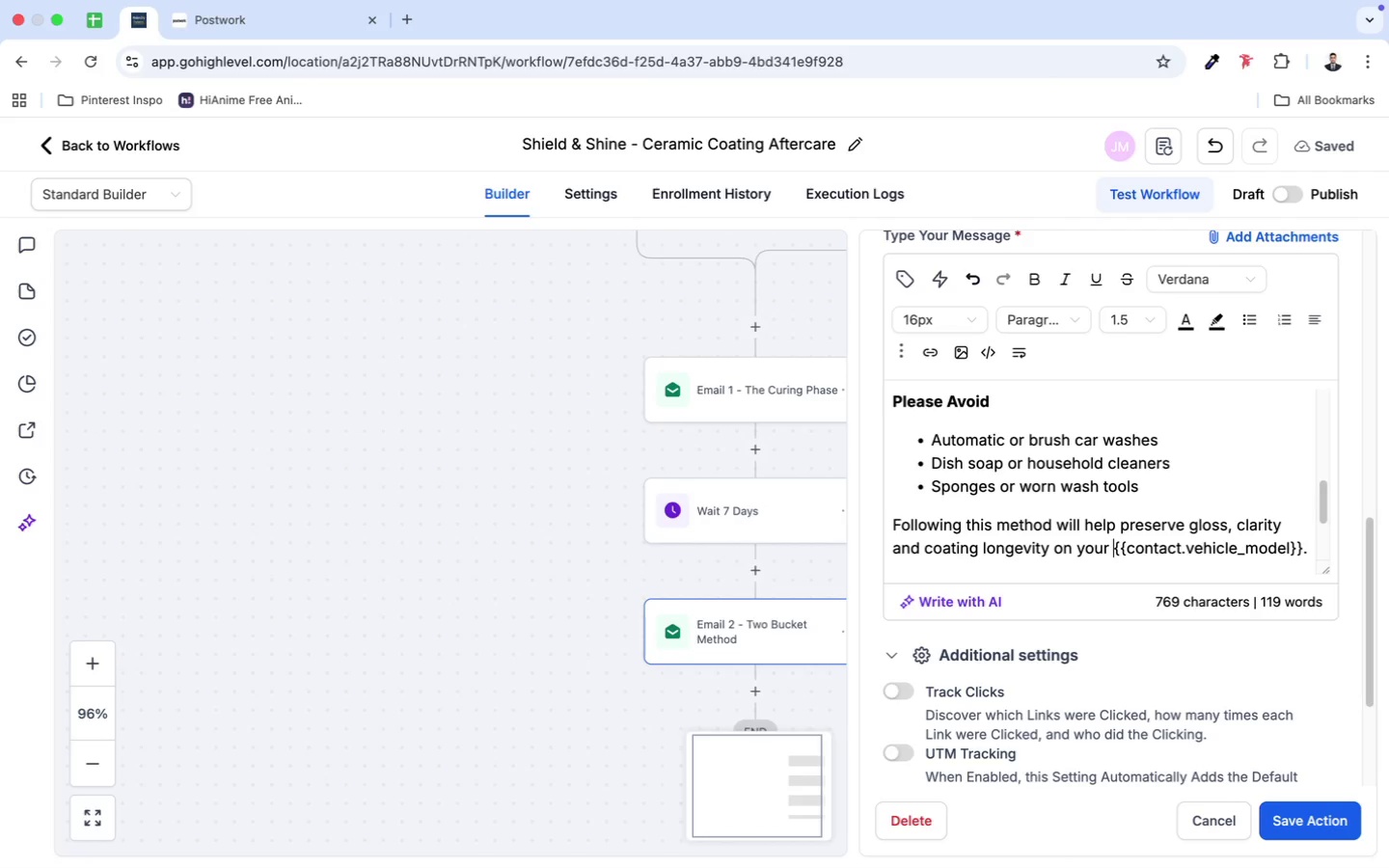 
key(Space)
 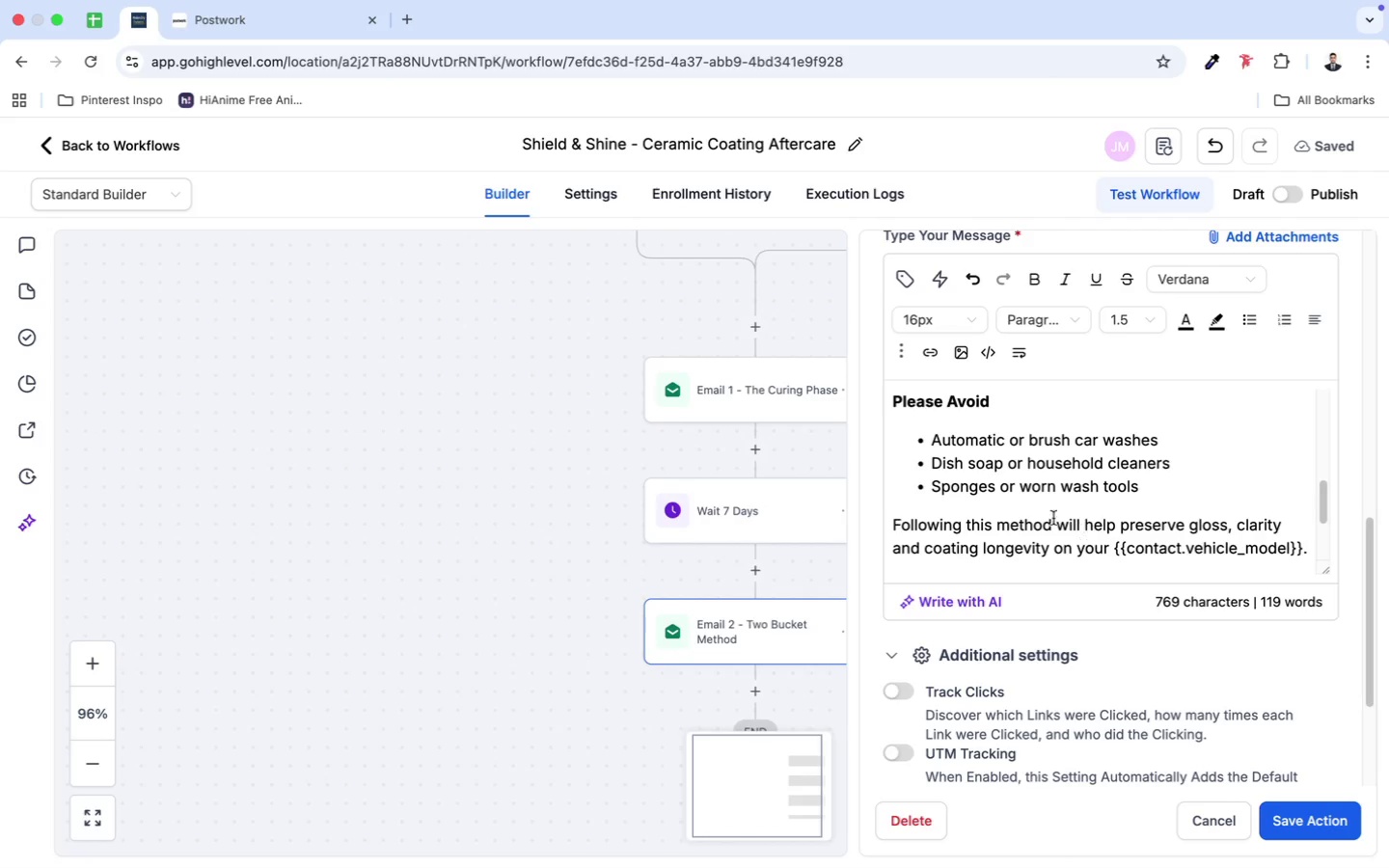 
scroll: coordinate [1038, 512], scroll_direction: down, amount: 4.0
 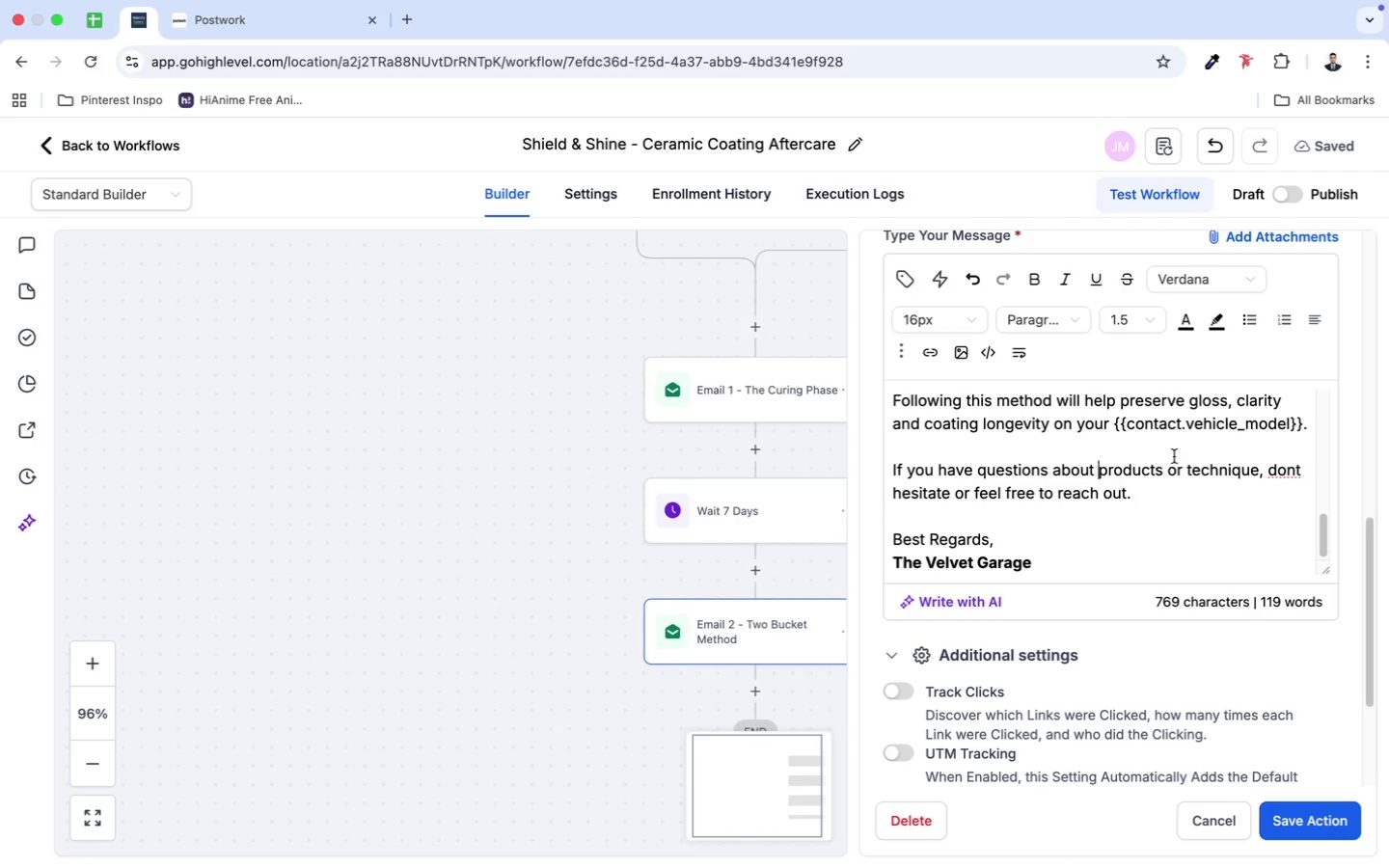 
type(the )
 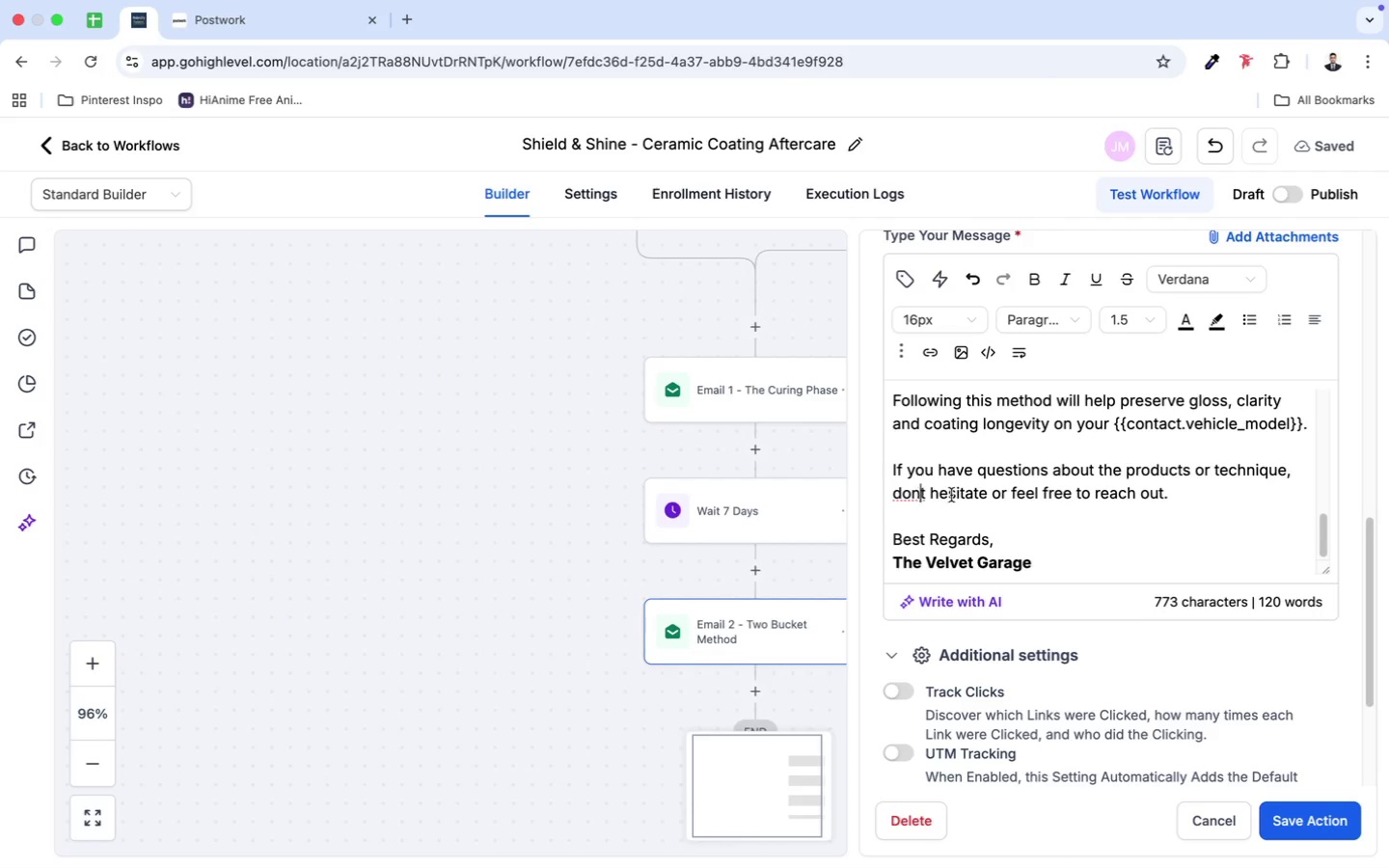 
key(Quote)
 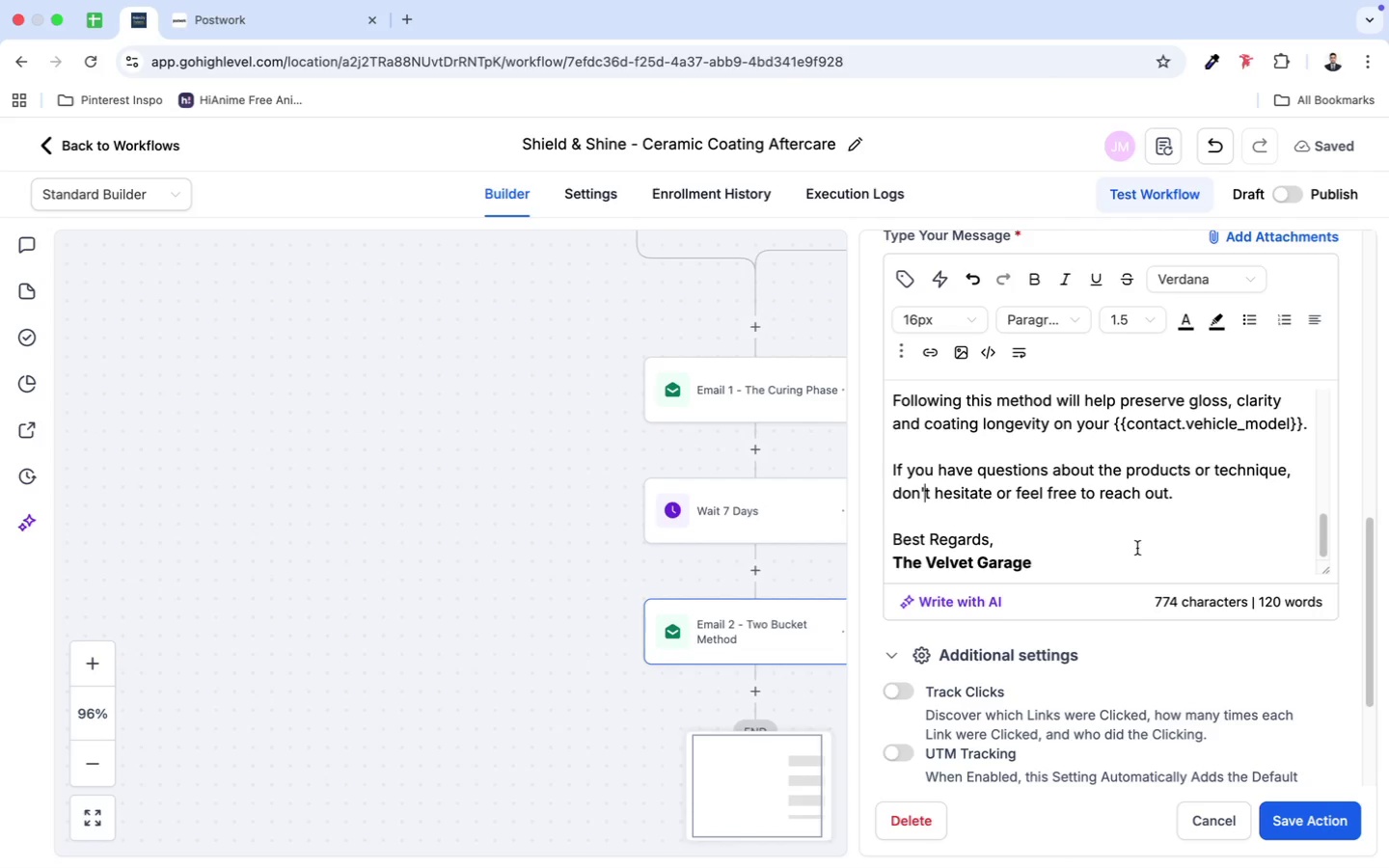 
scroll: coordinate [1136, 549], scroll_direction: down, amount: 2.0
 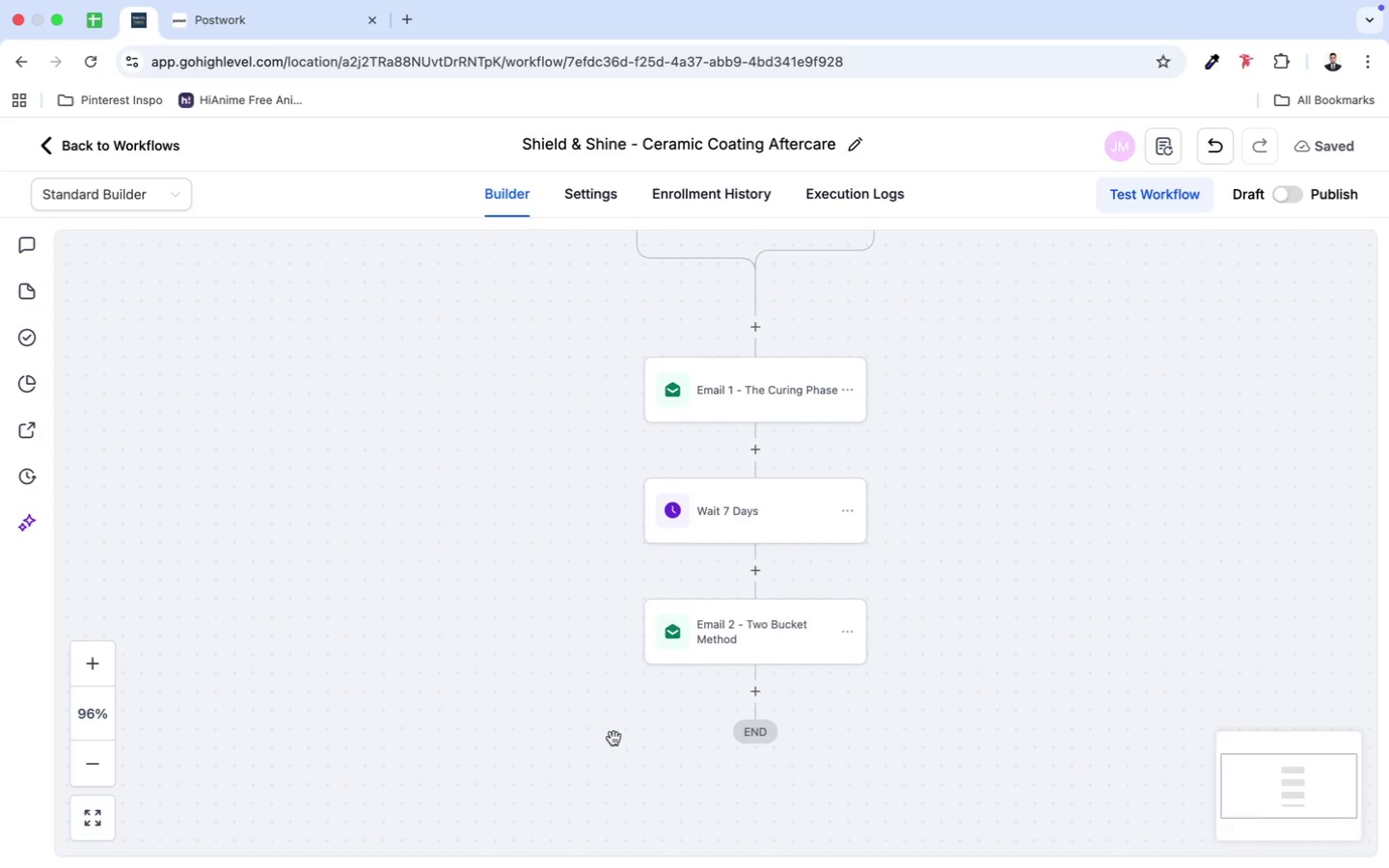 
wait(7.5)
 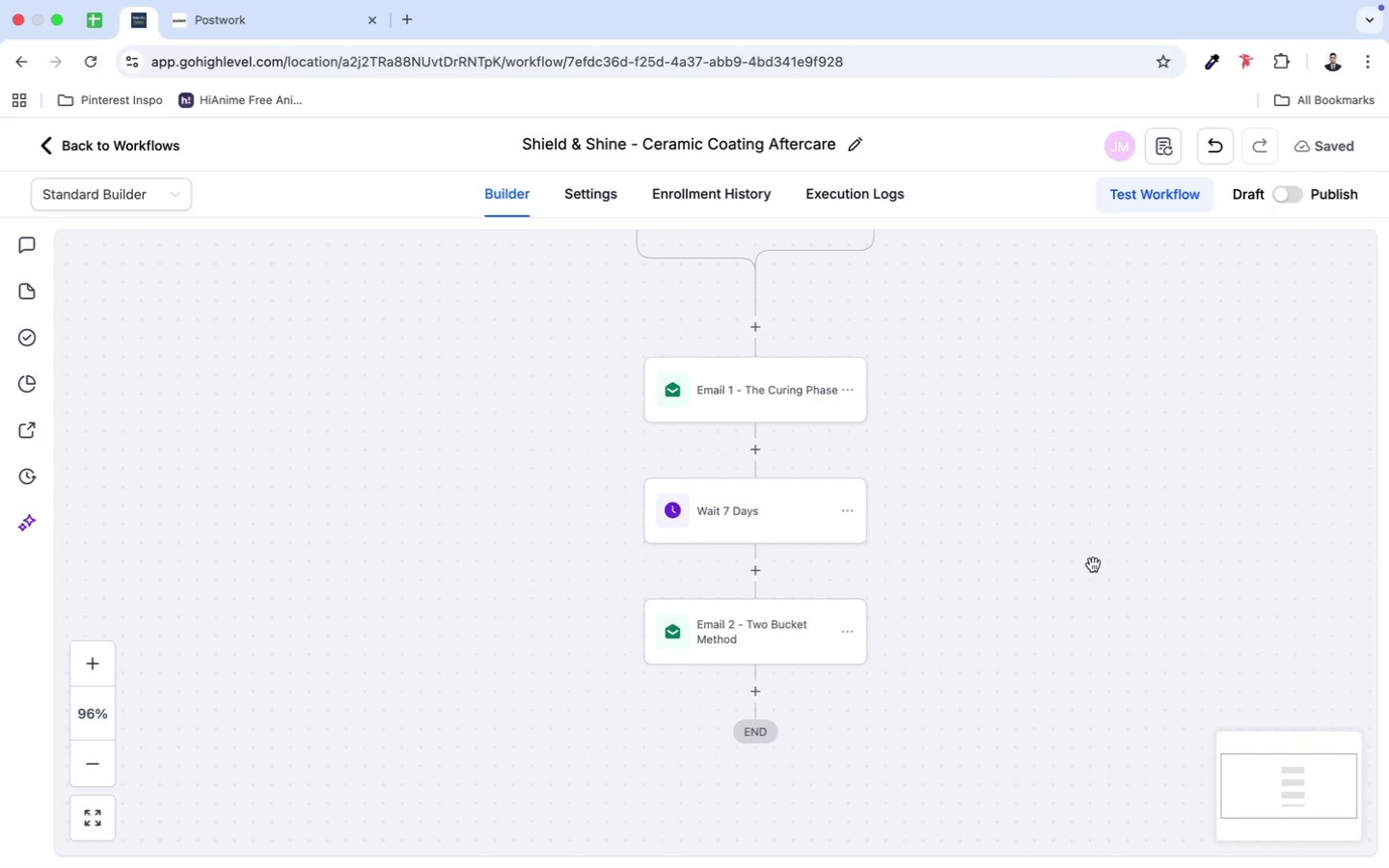 
left_click([607, 840])
 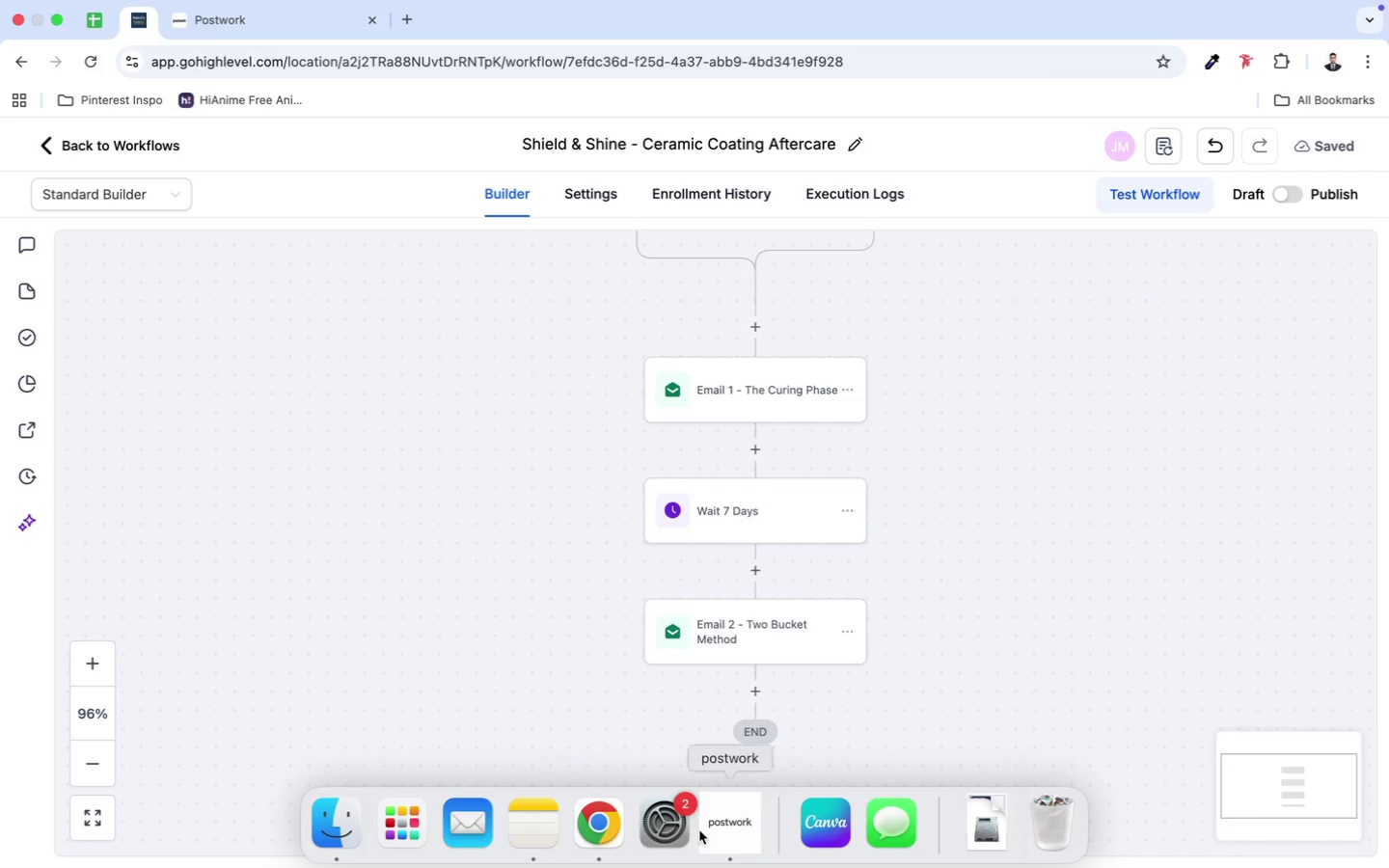 
left_click([725, 830])